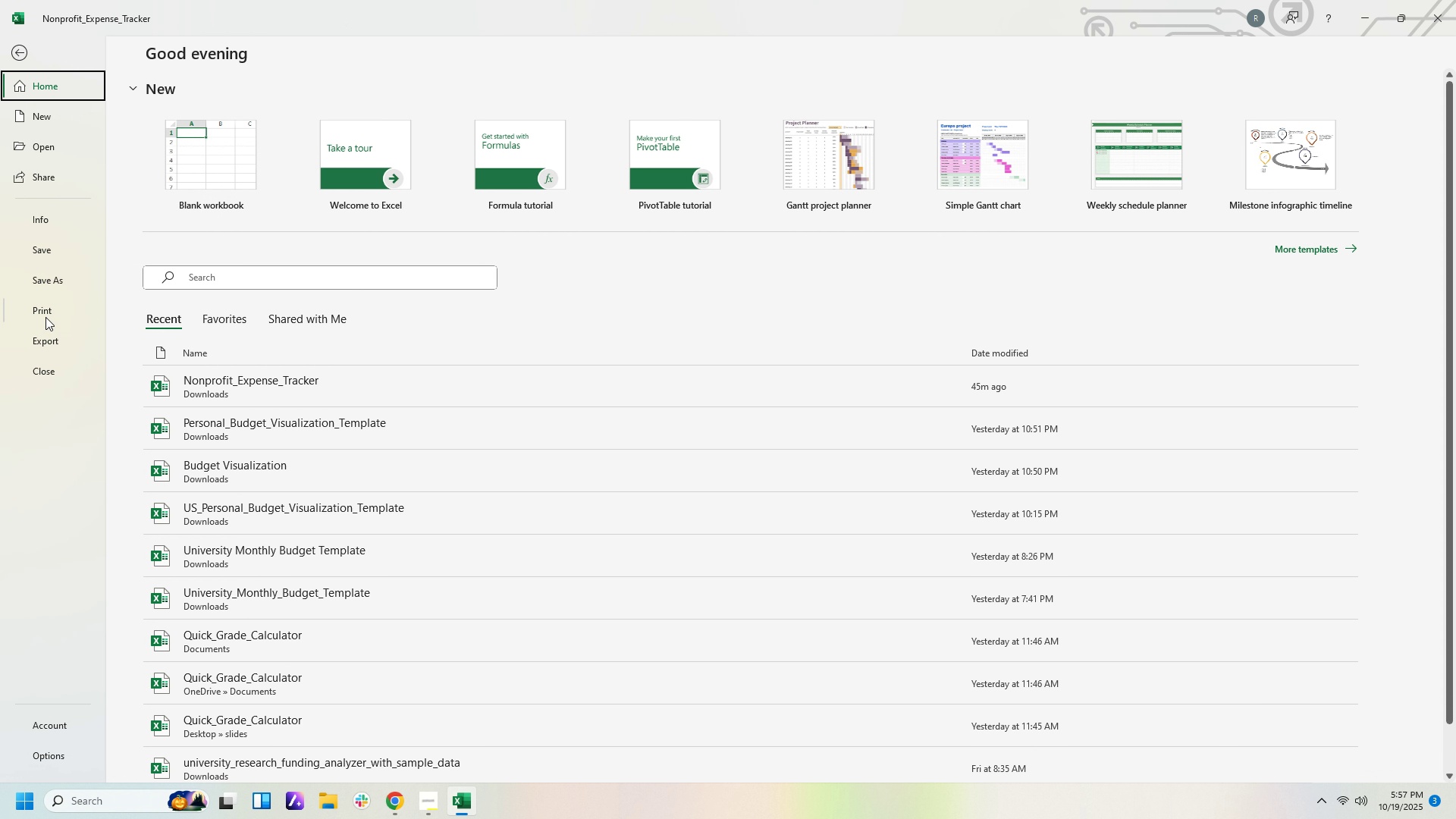 
left_click([55, 308])
 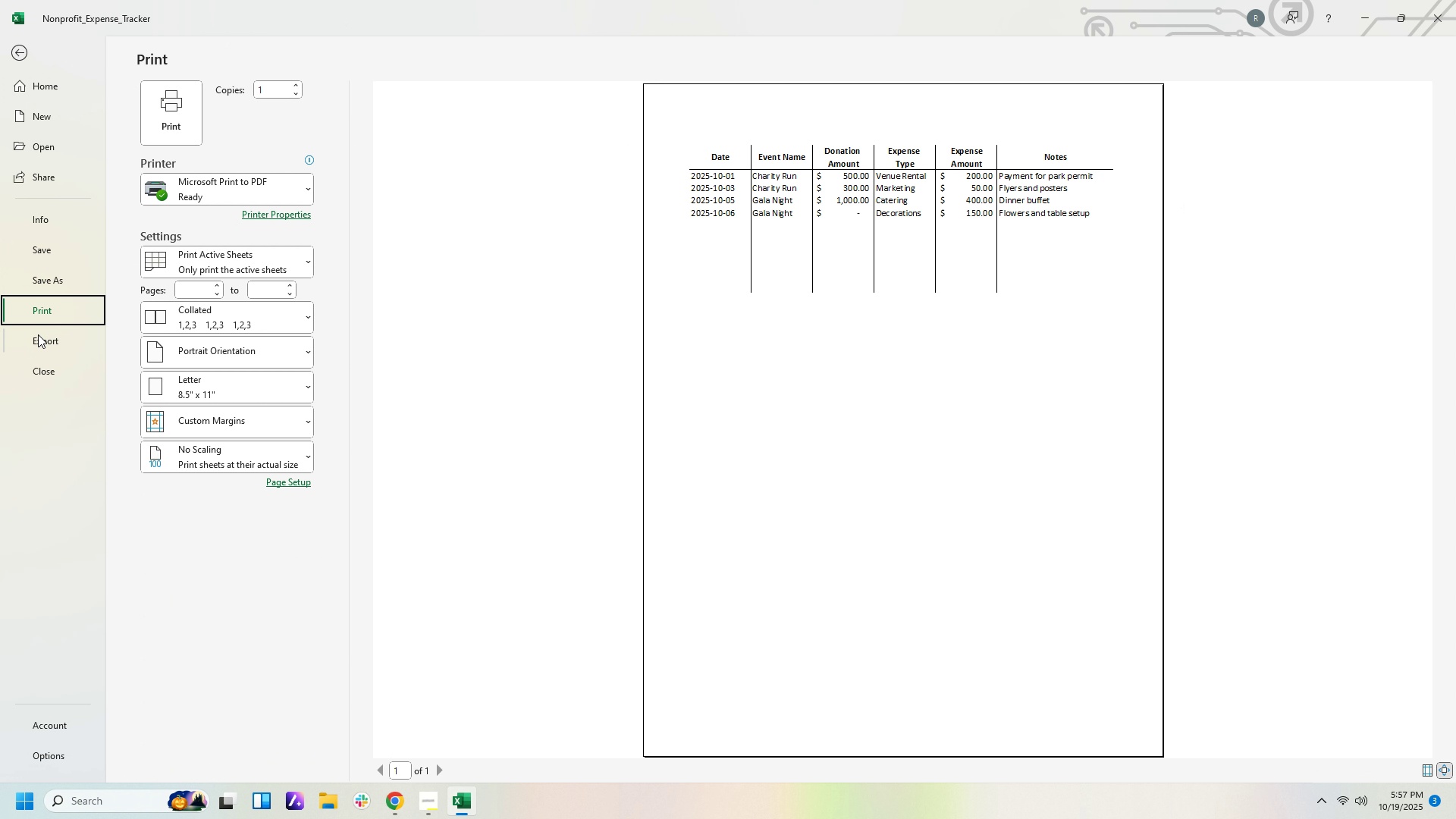 
wait(6.23)
 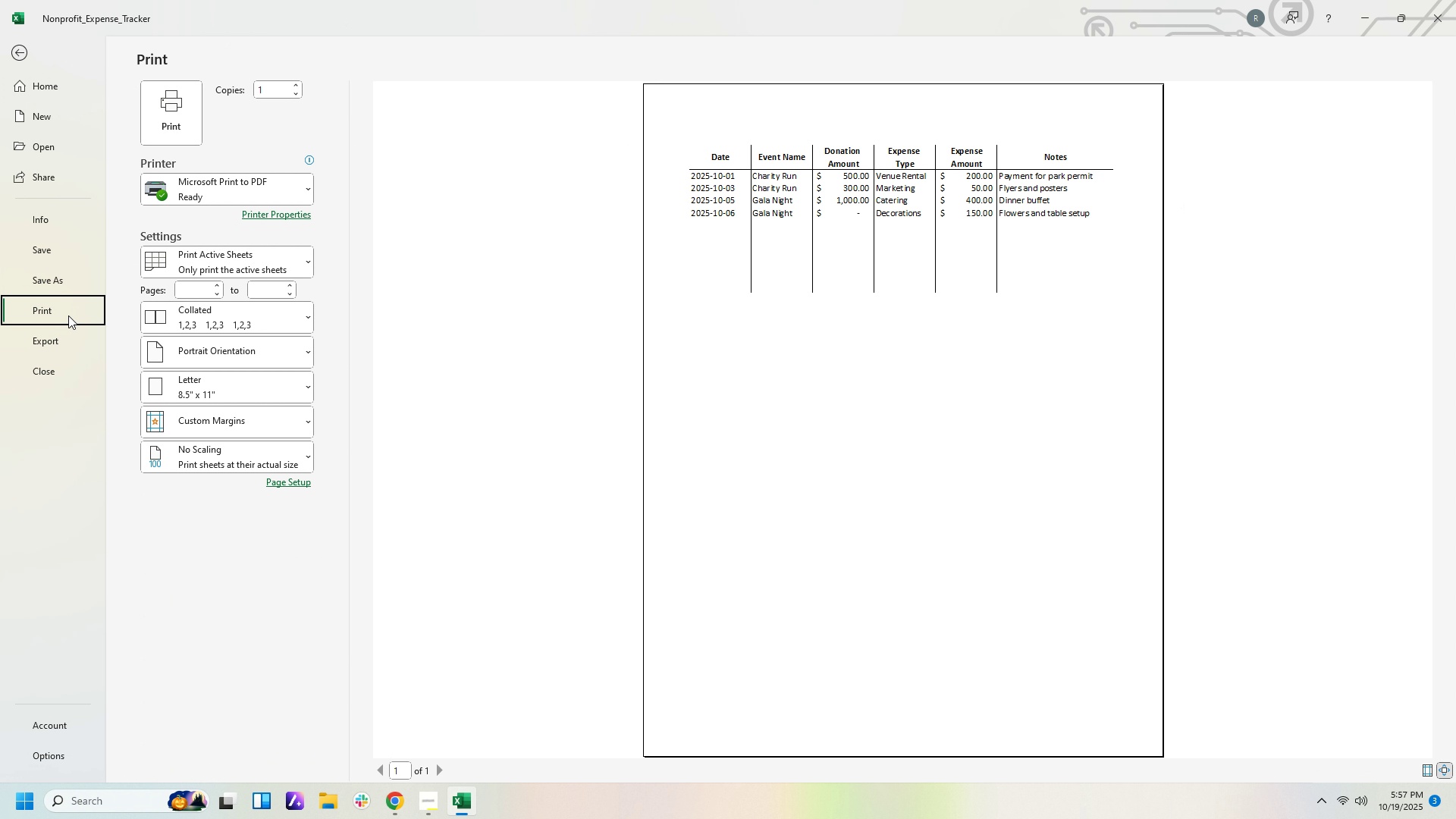 
left_click([19, 52])
 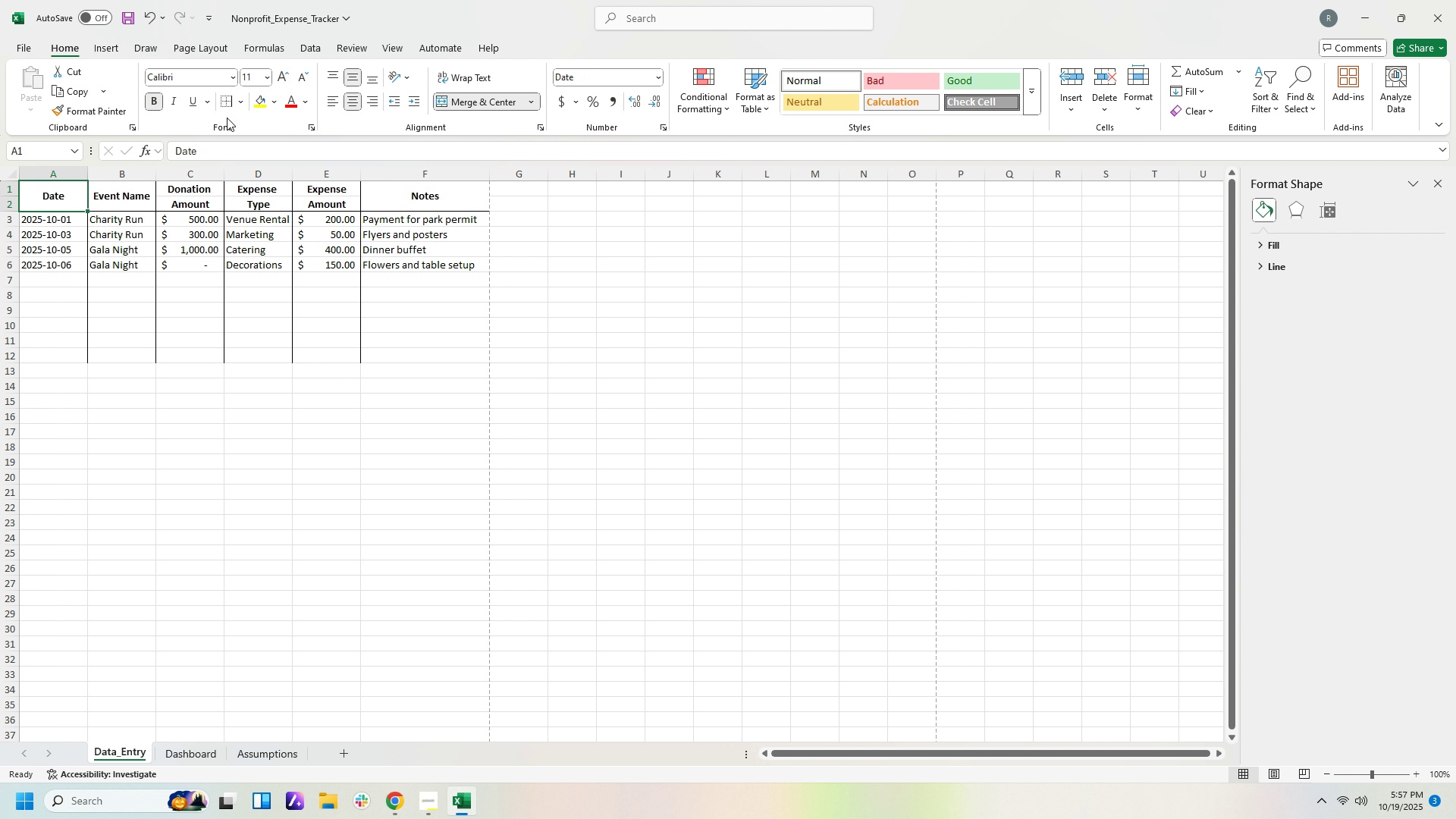 
left_click([240, 103])
 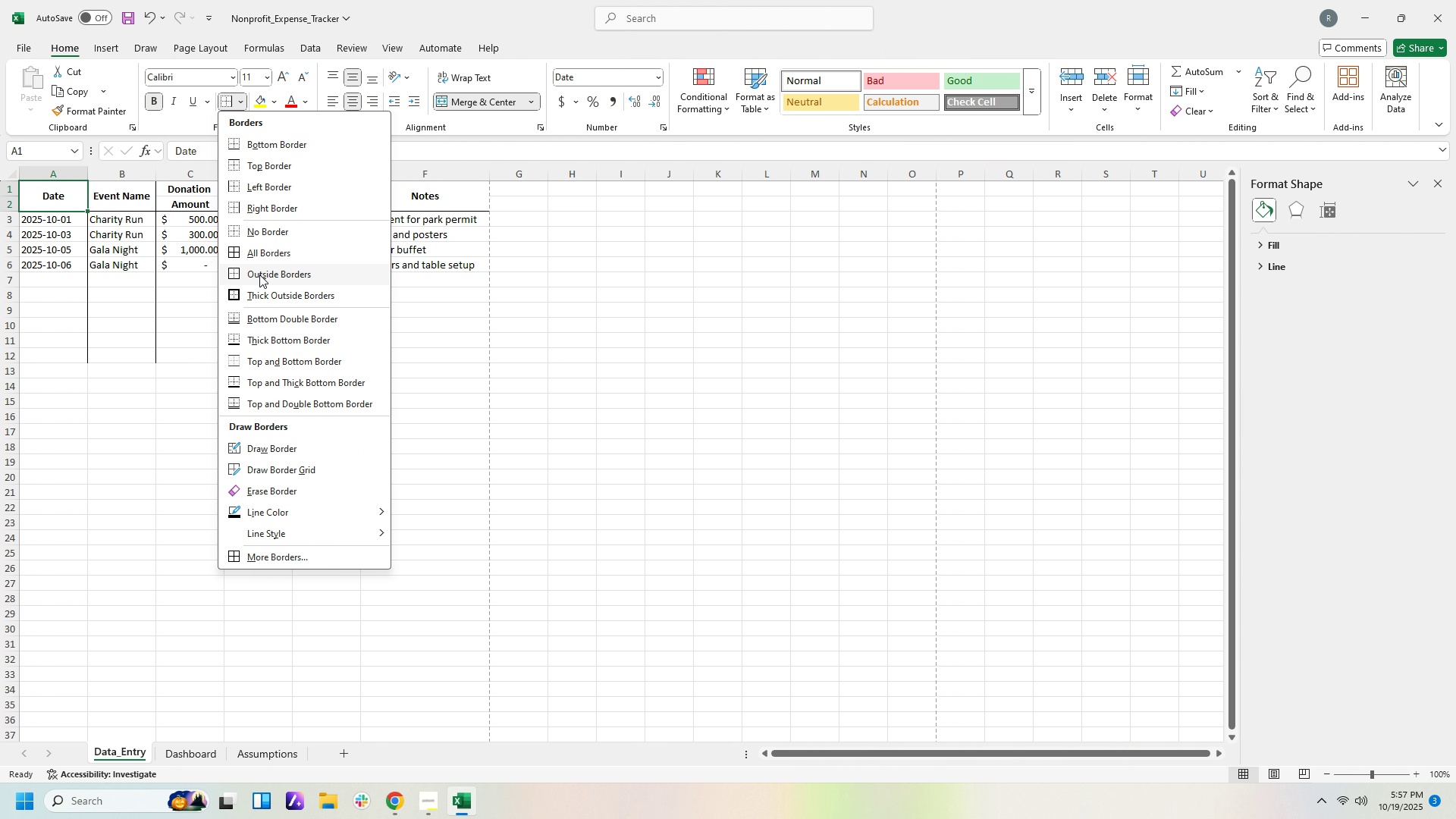 
left_click([259, 275])
 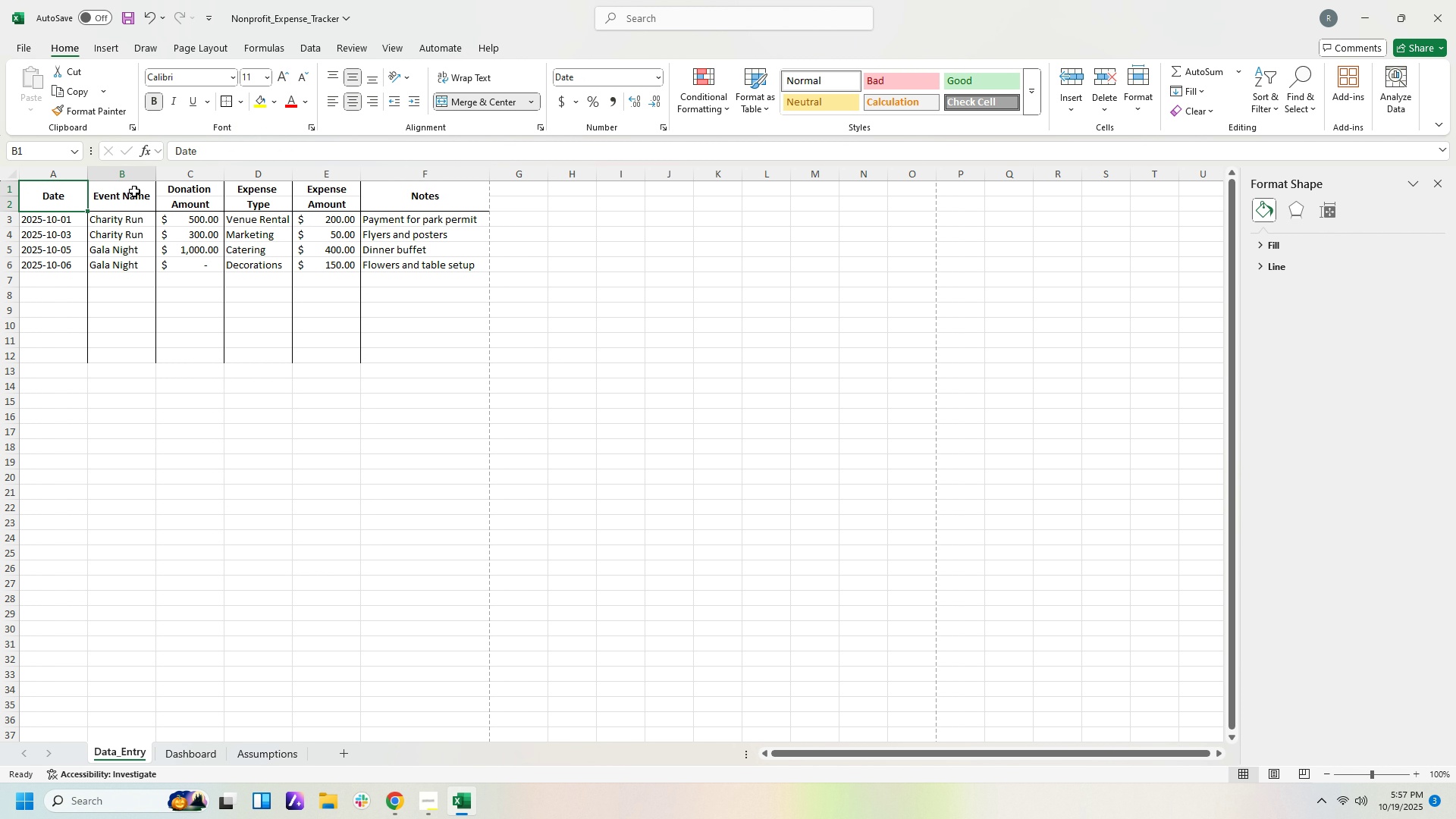 
left_click([134, 191])
 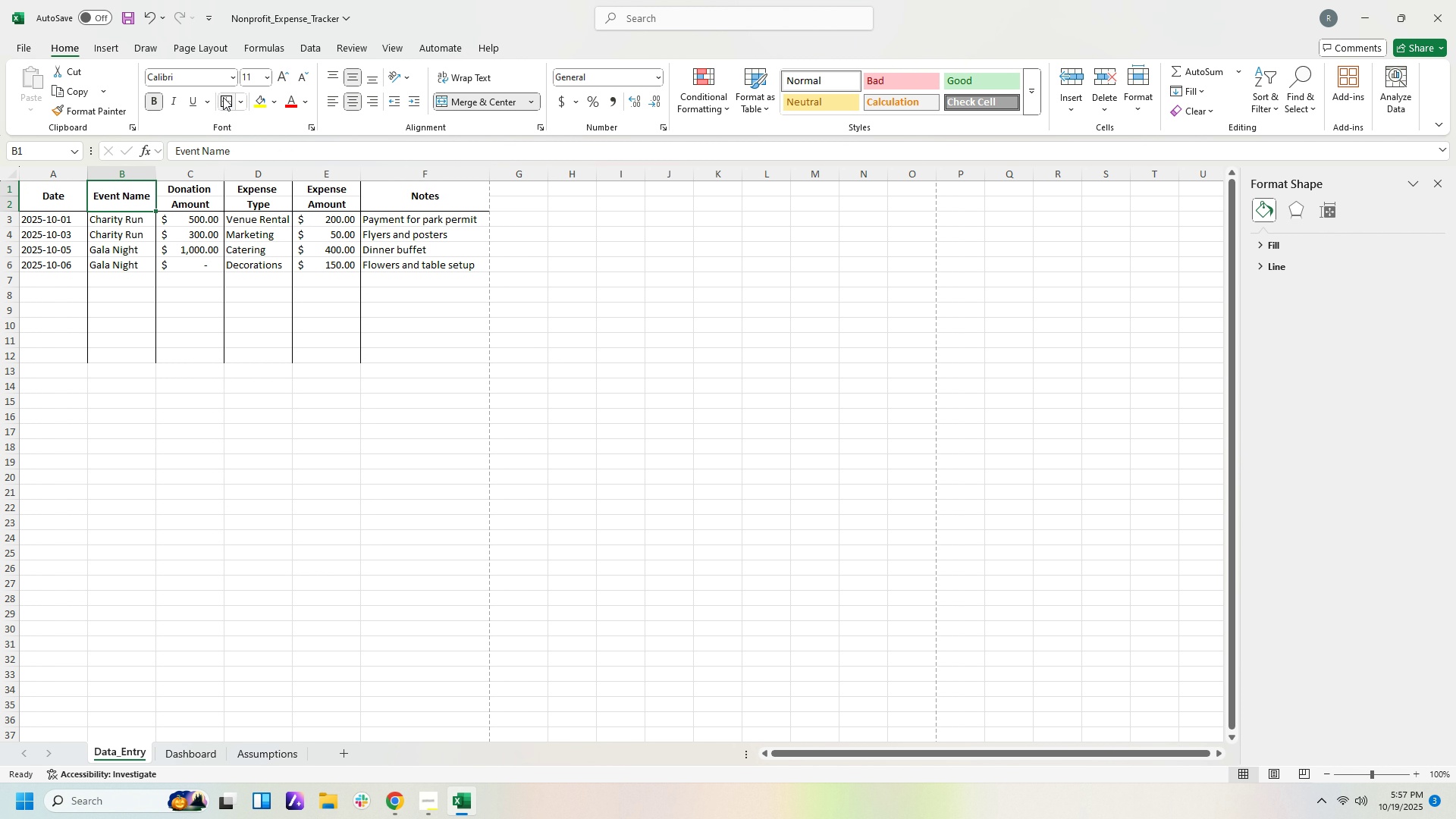 
left_click([223, 97])
 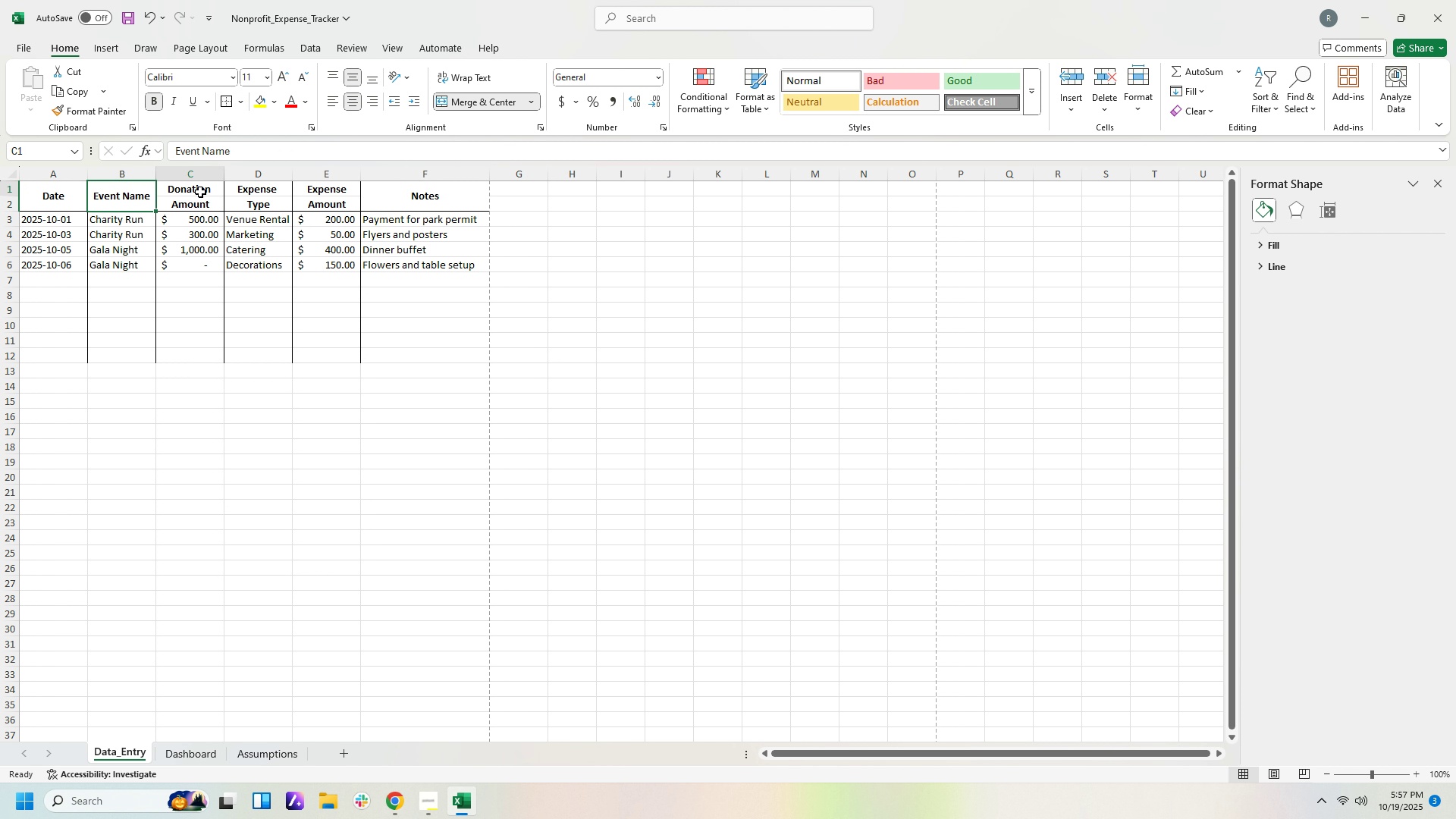 
left_click([200, 192])
 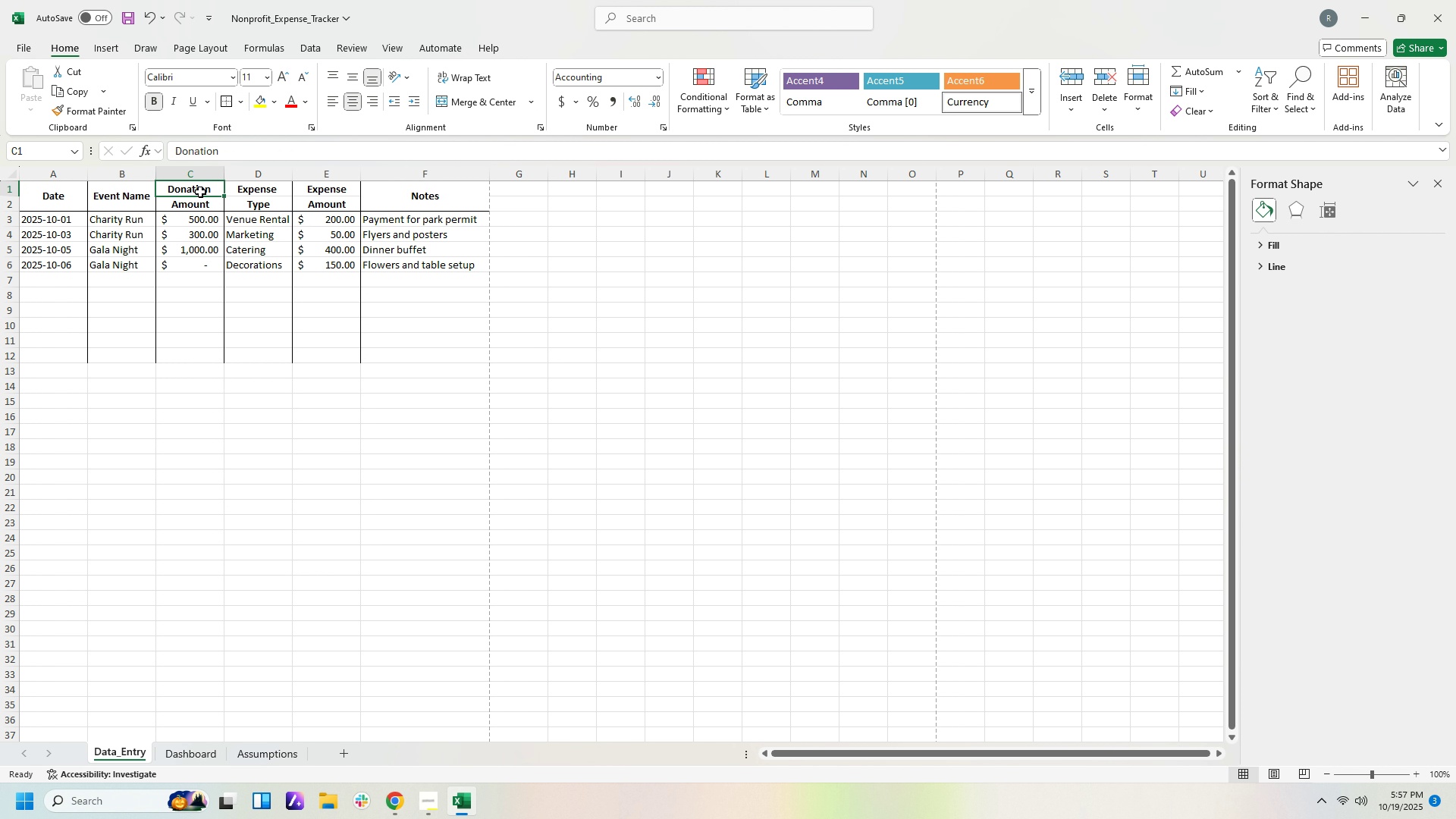 
left_click_drag(start_coordinate=[200, 192], to_coordinate=[202, 204])
 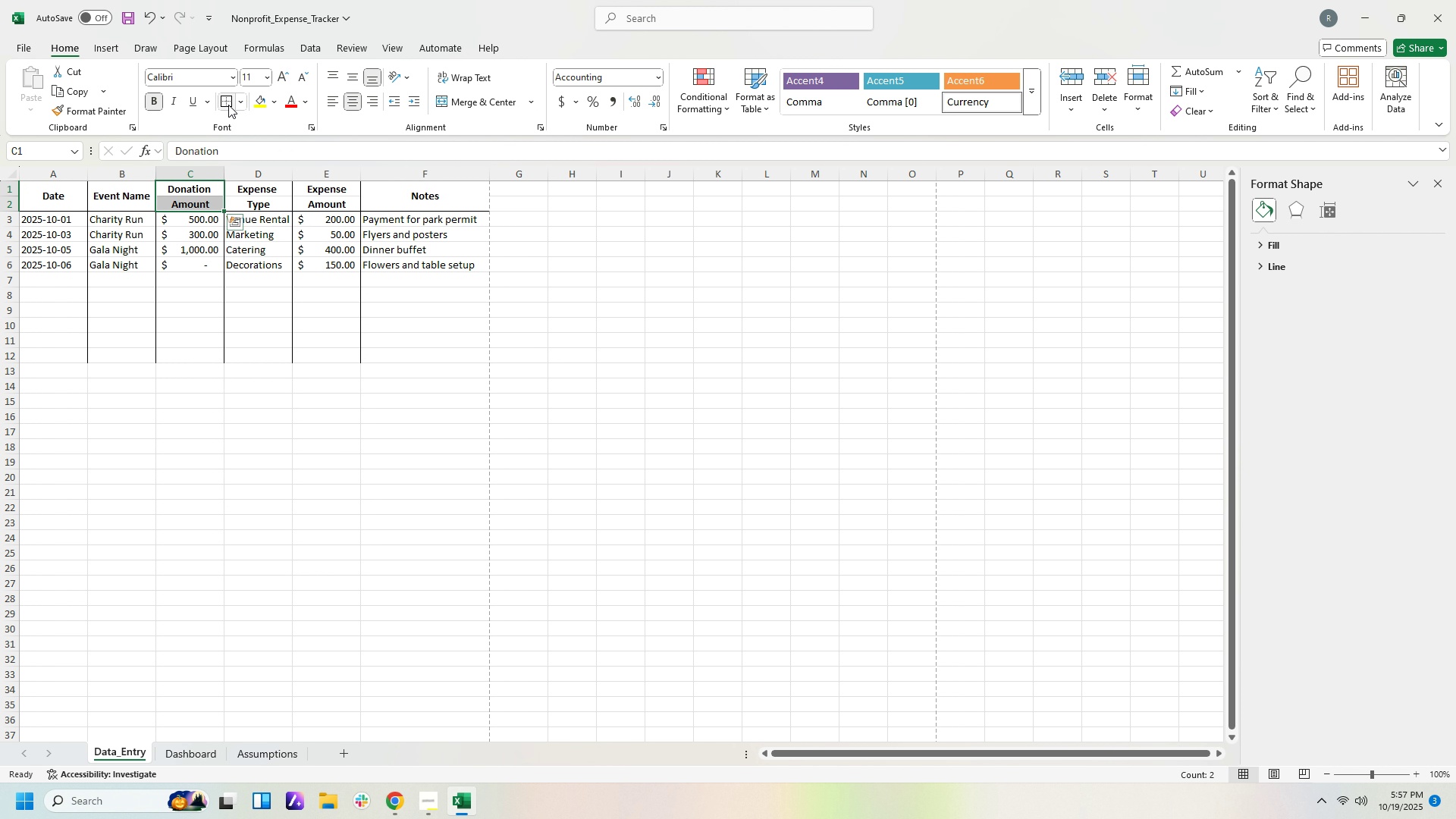 
left_click([228, 105])
 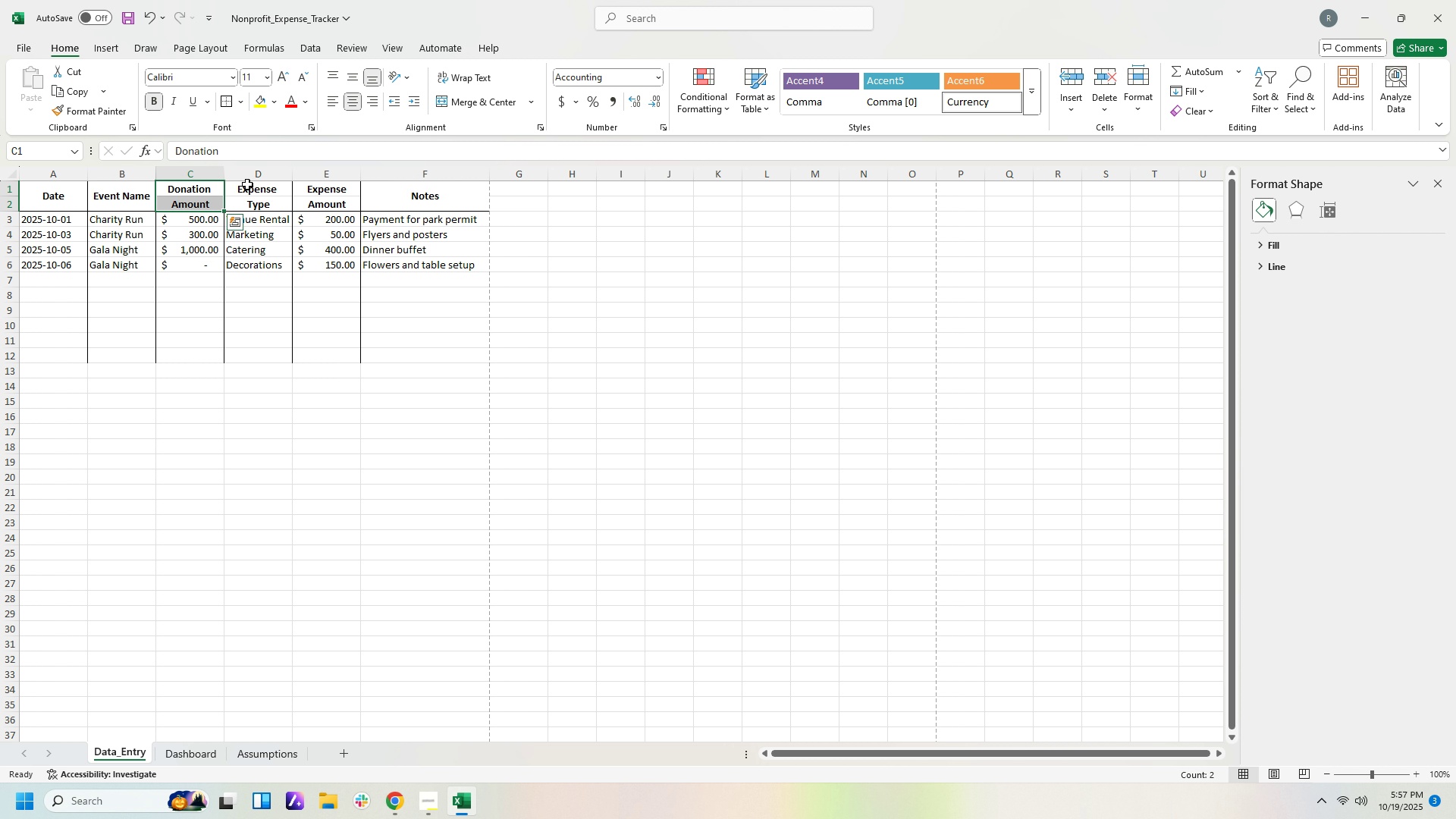 
left_click_drag(start_coordinate=[247, 184], to_coordinate=[247, 209])
 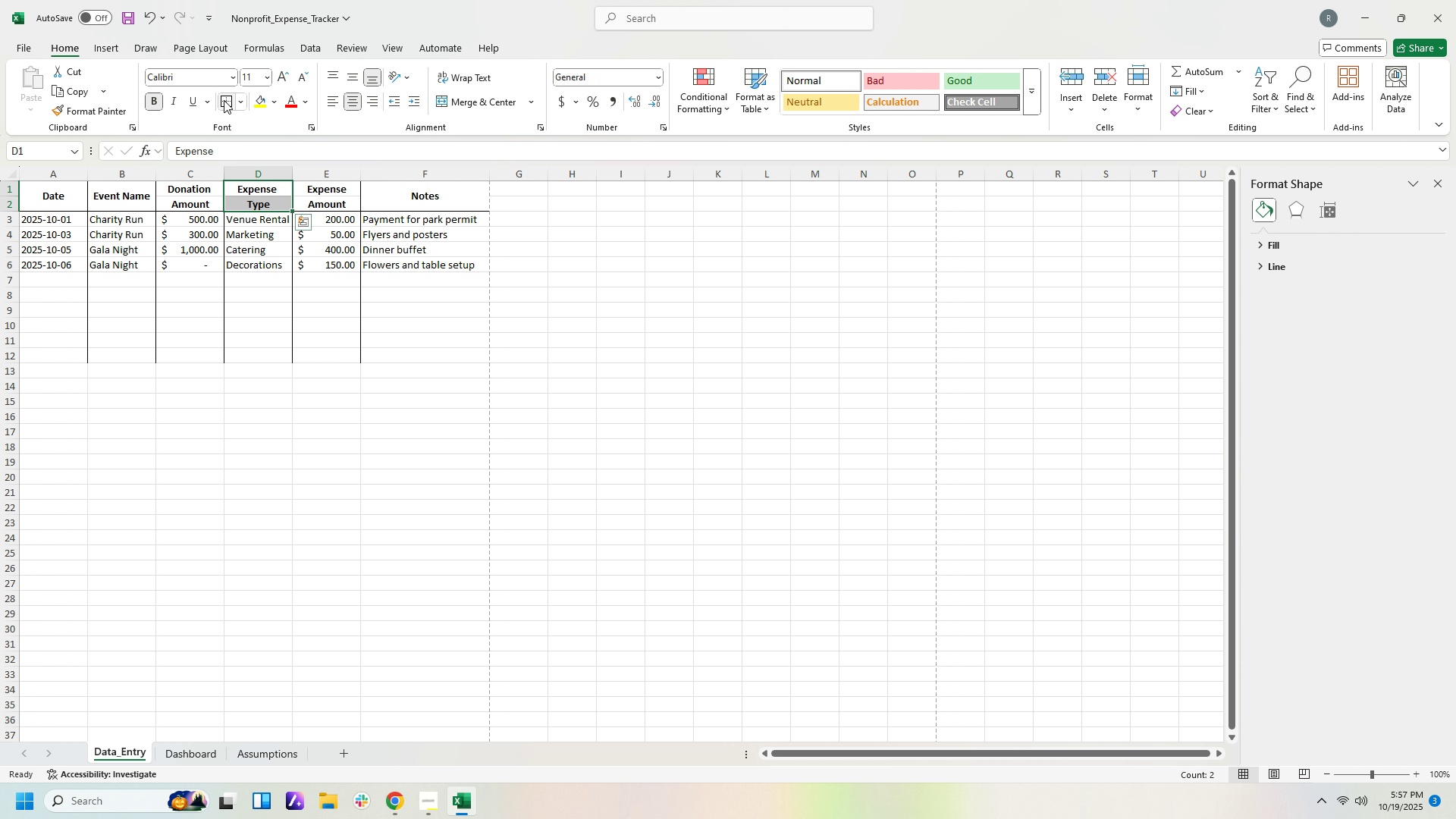 
left_click([224, 100])
 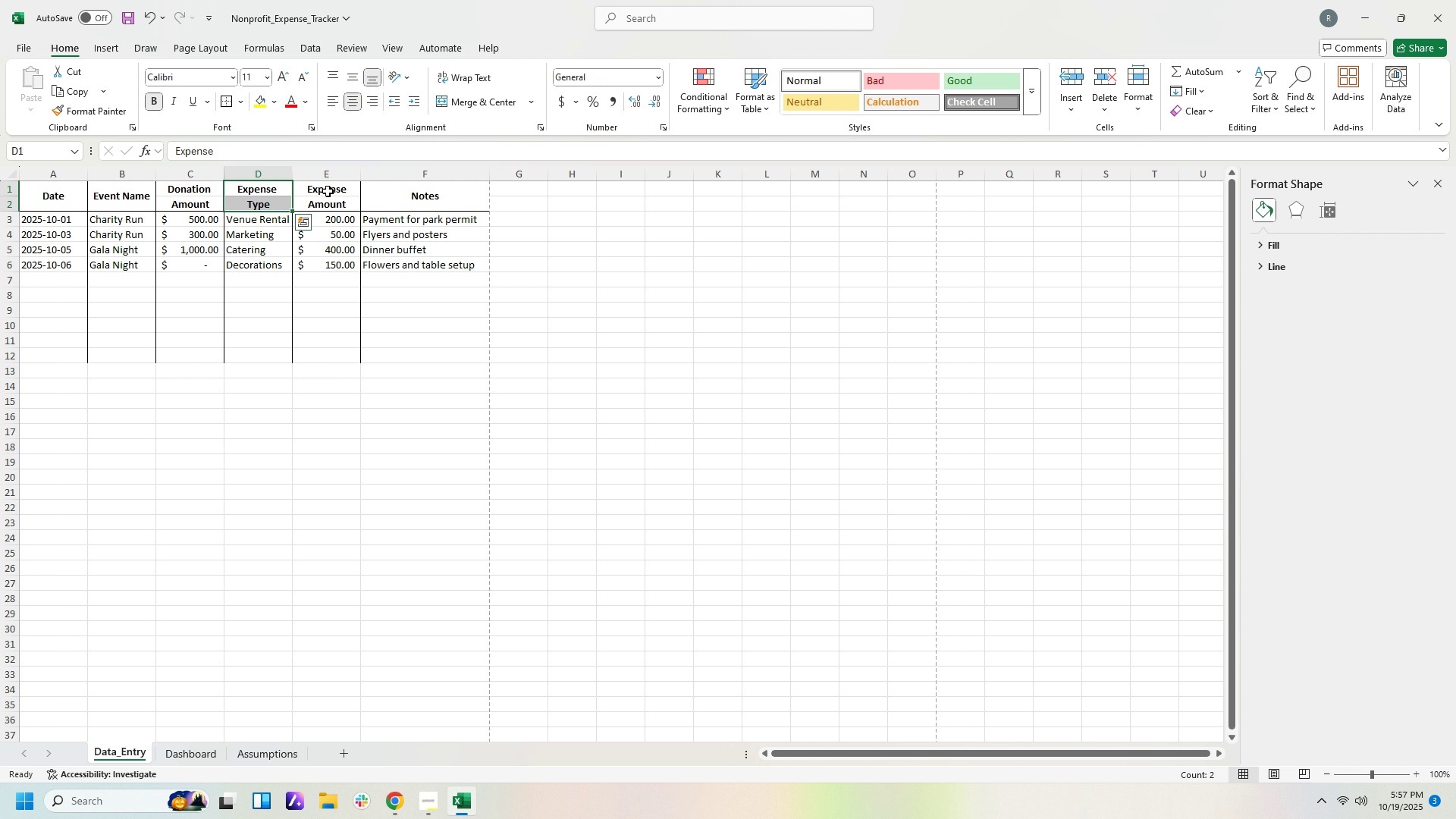 
left_click_drag(start_coordinate=[328, 191], to_coordinate=[330, 205])
 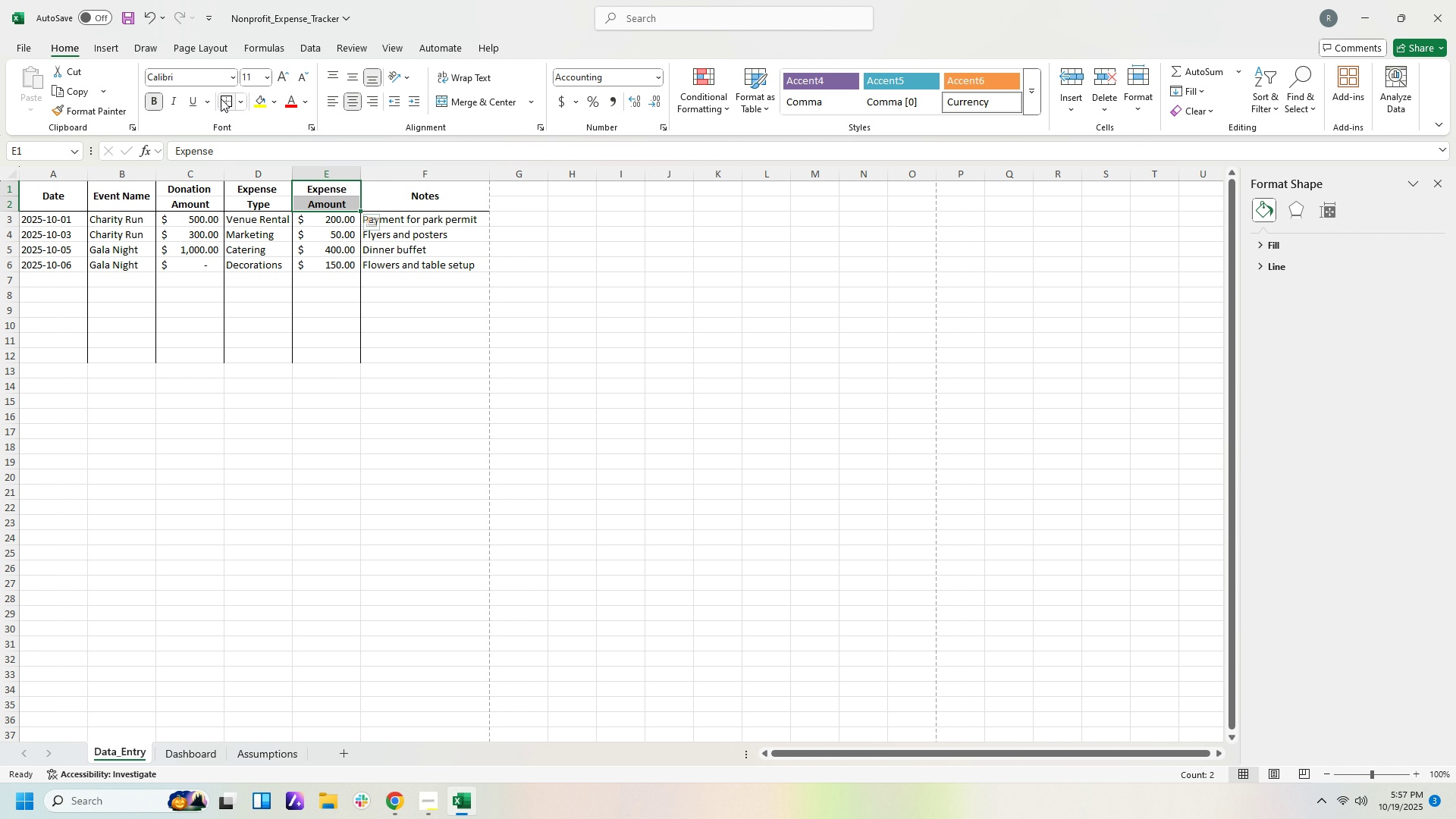 
left_click([221, 99])
 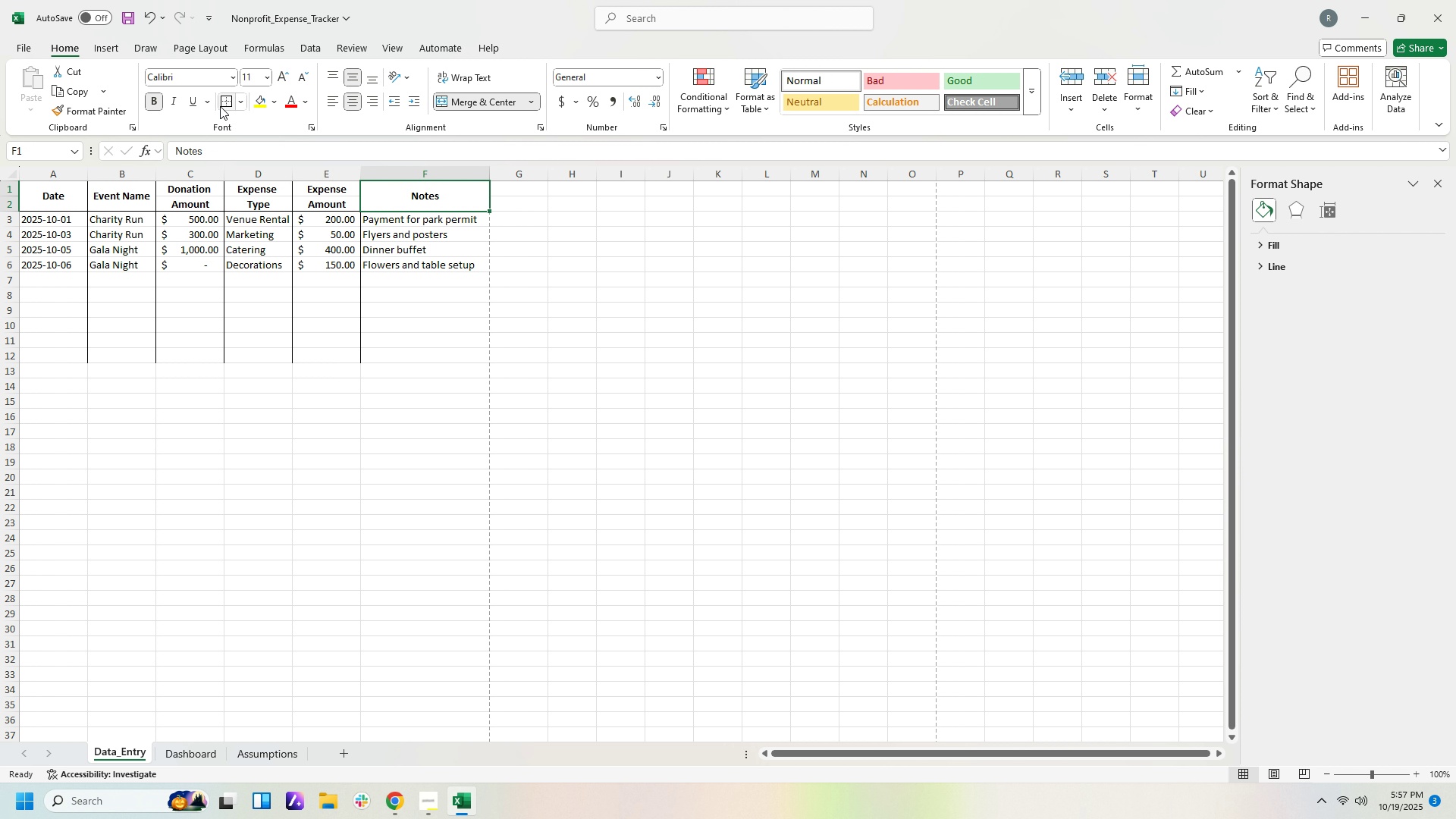 
left_click([222, 102])
 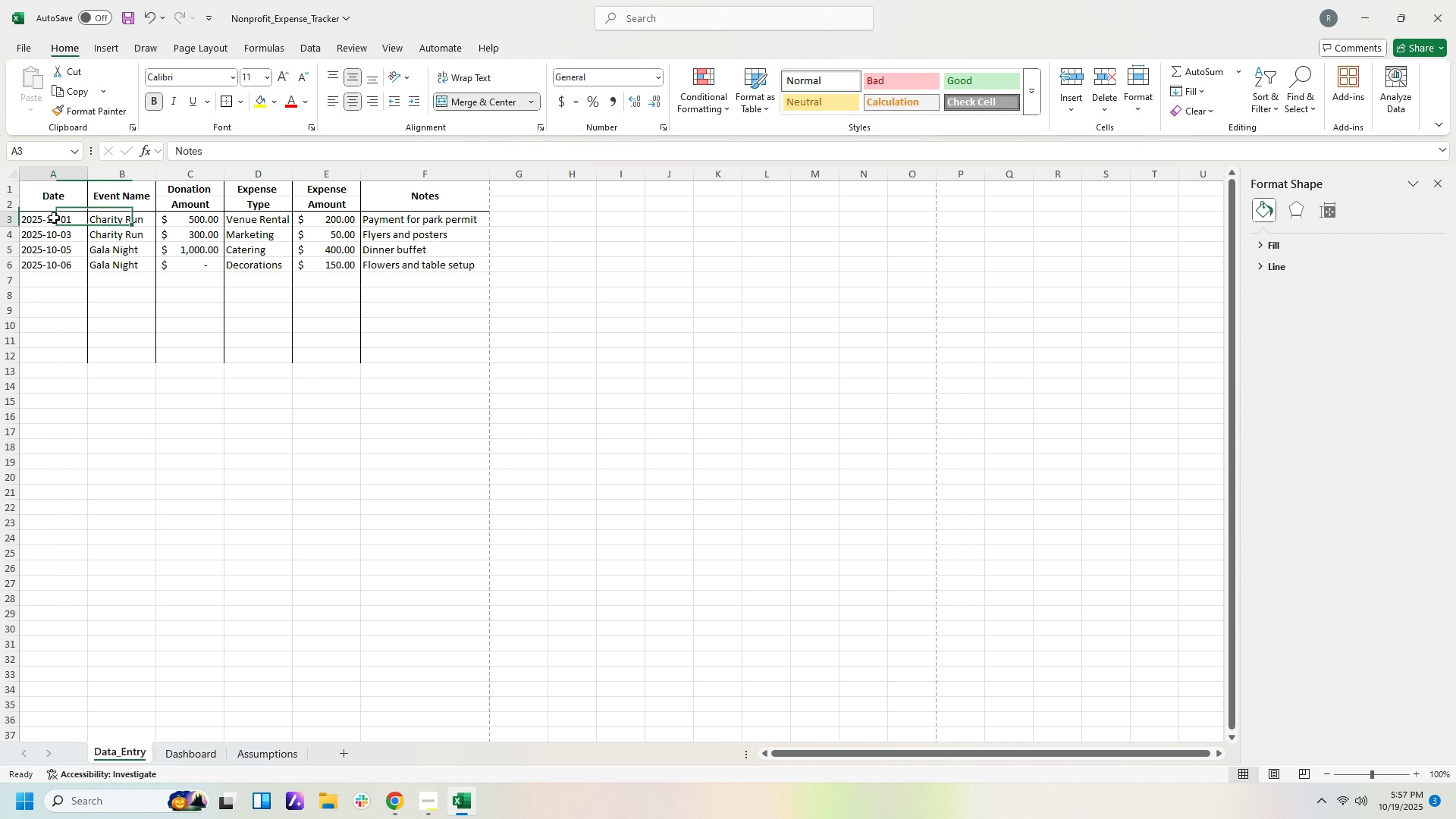 
left_click_drag(start_coordinate=[54, 218], to_coordinate=[54, 362])
 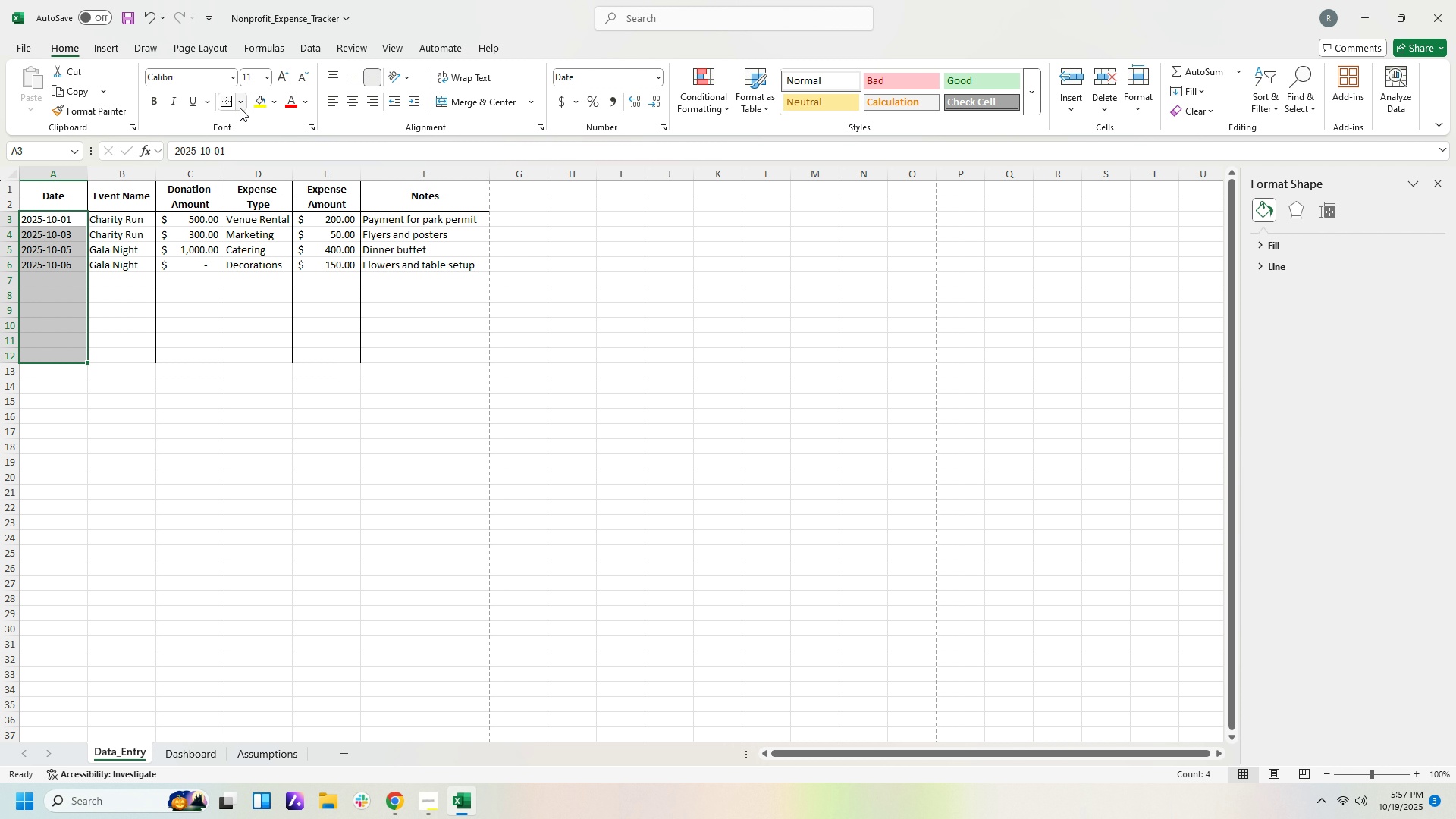 
left_click([240, 108])
 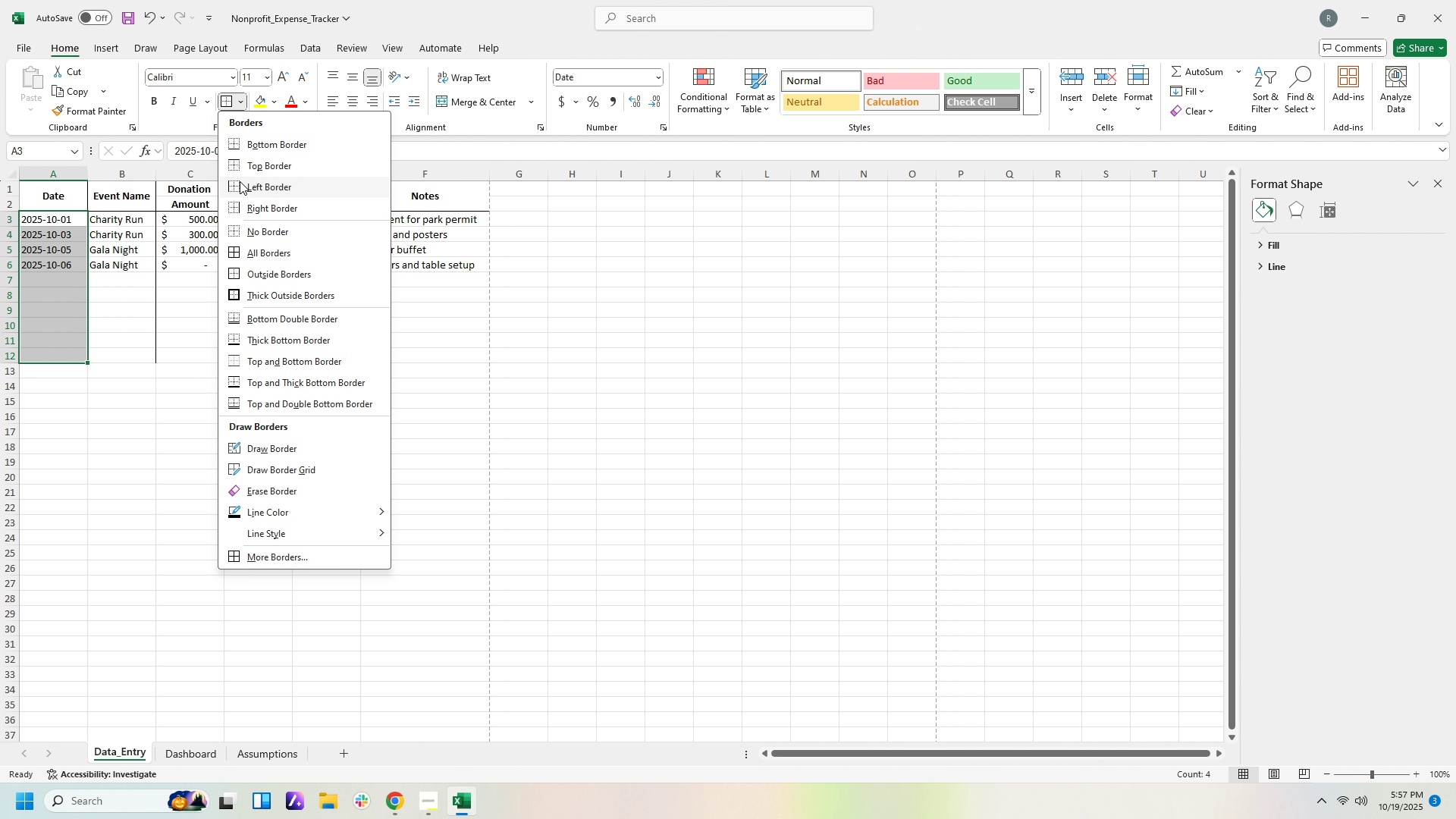 
left_click([240, 184])
 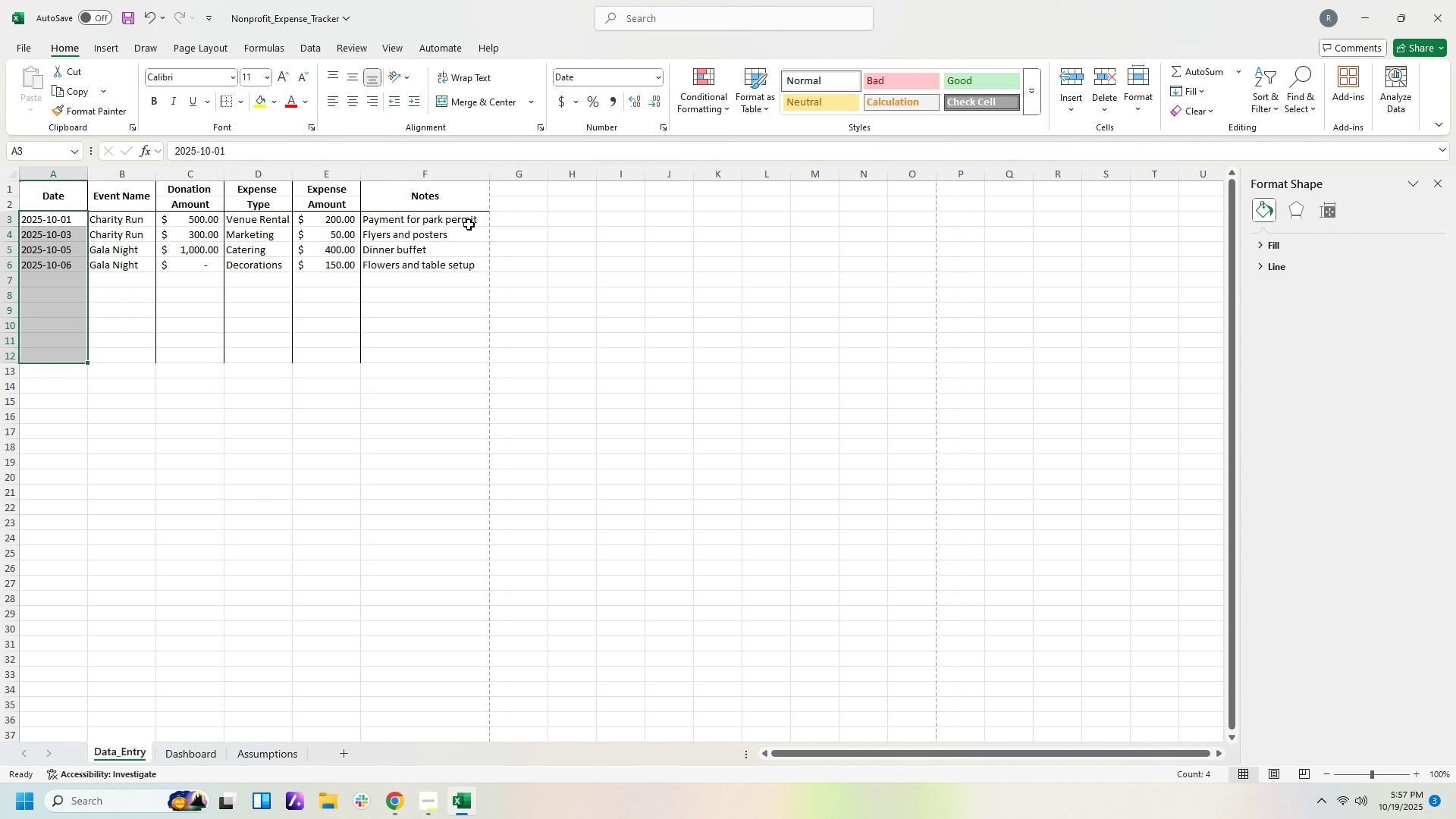 
left_click_drag(start_coordinate=[469, 223], to_coordinate=[466, 351])
 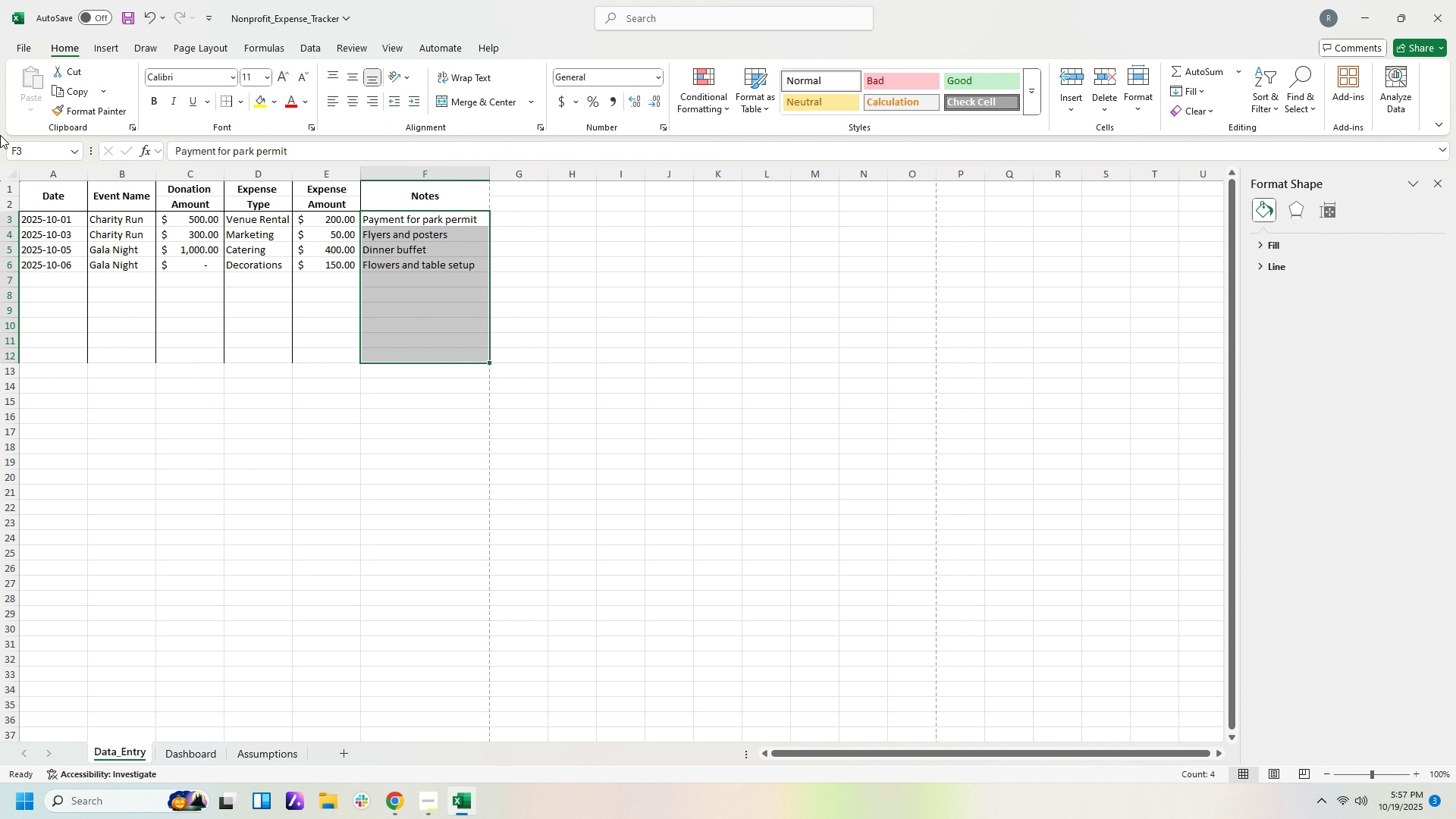 
left_click([23, 45])
 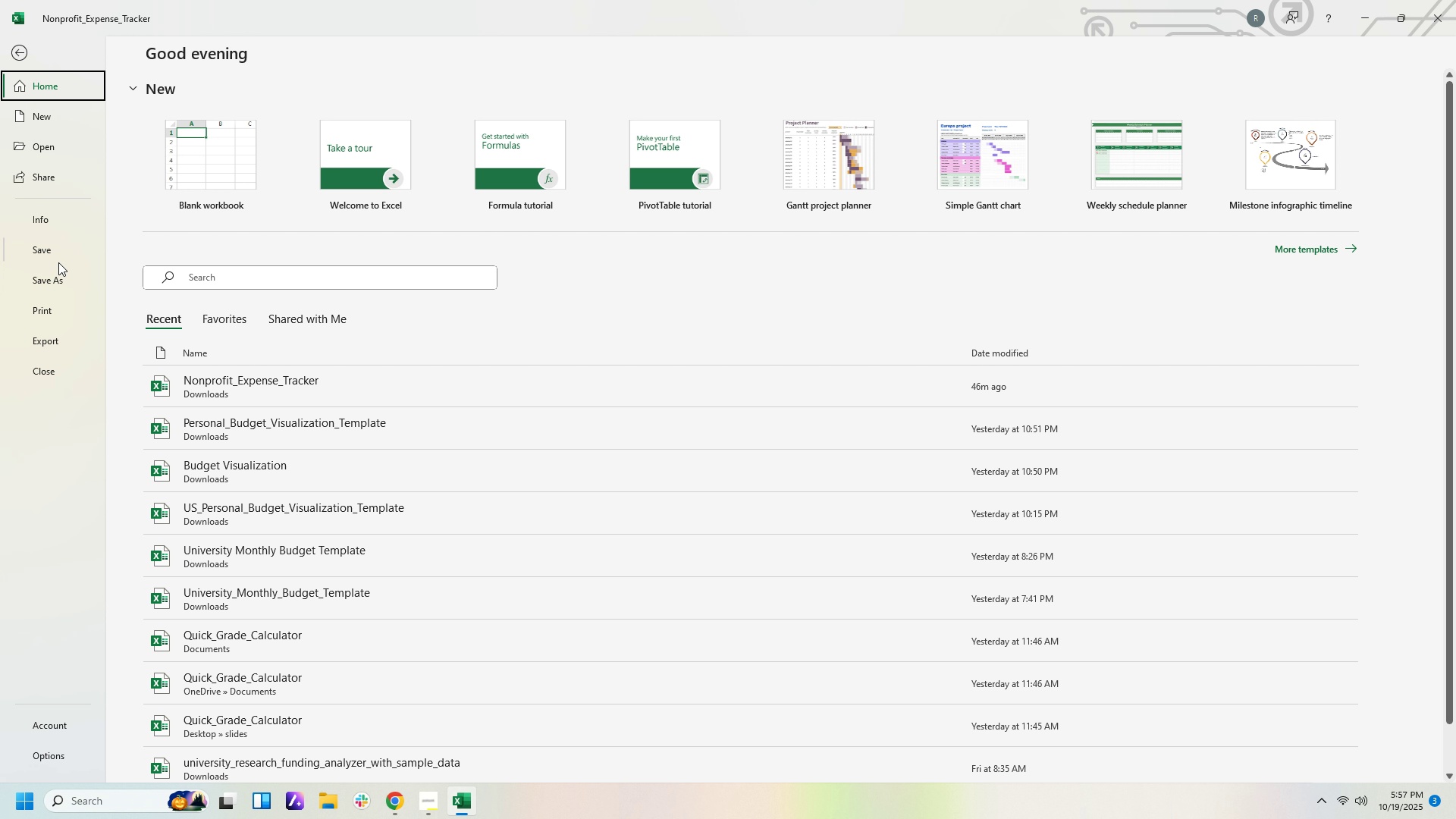 
left_click([62, 307])
 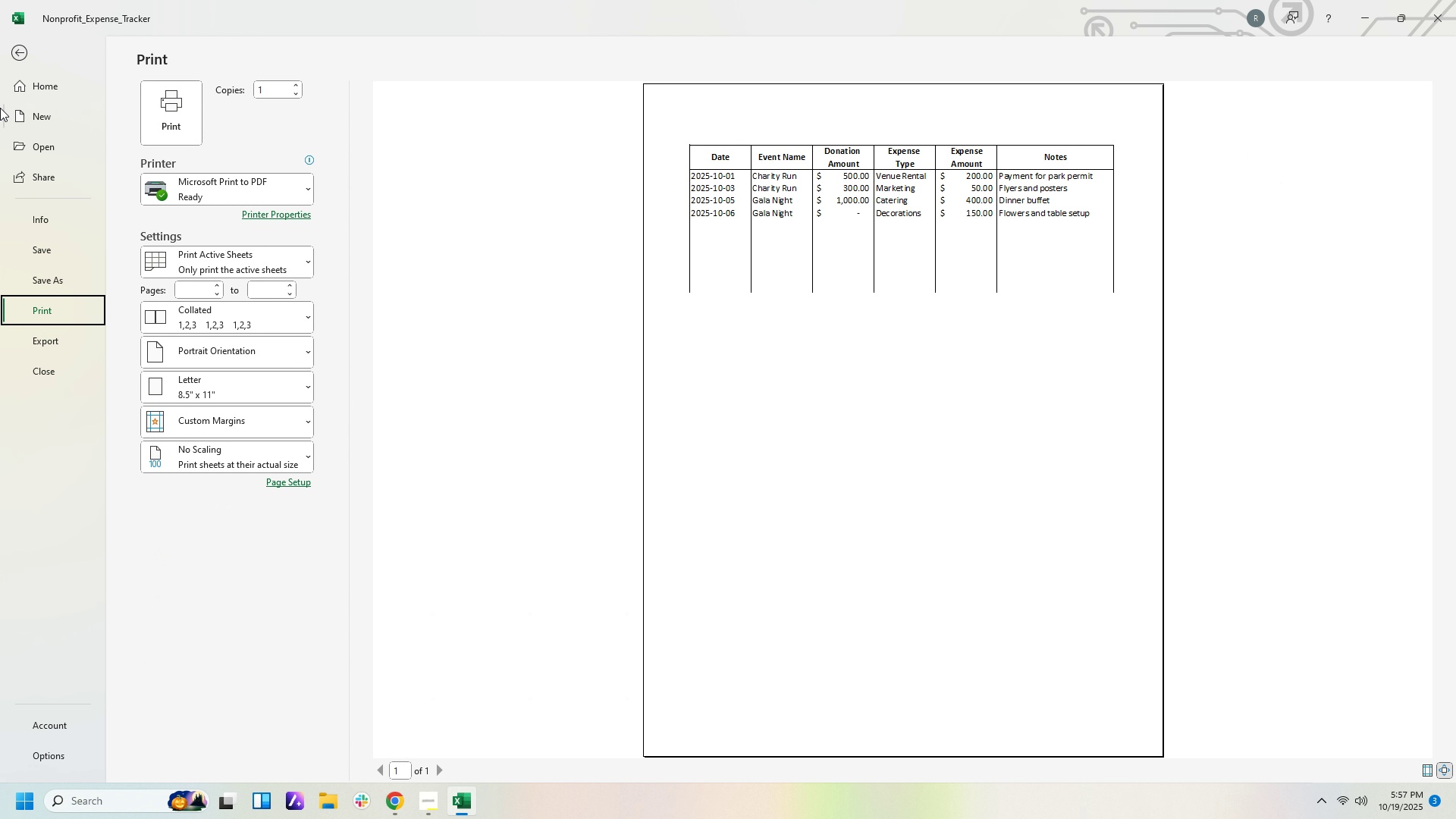 
left_click([17, 54])
 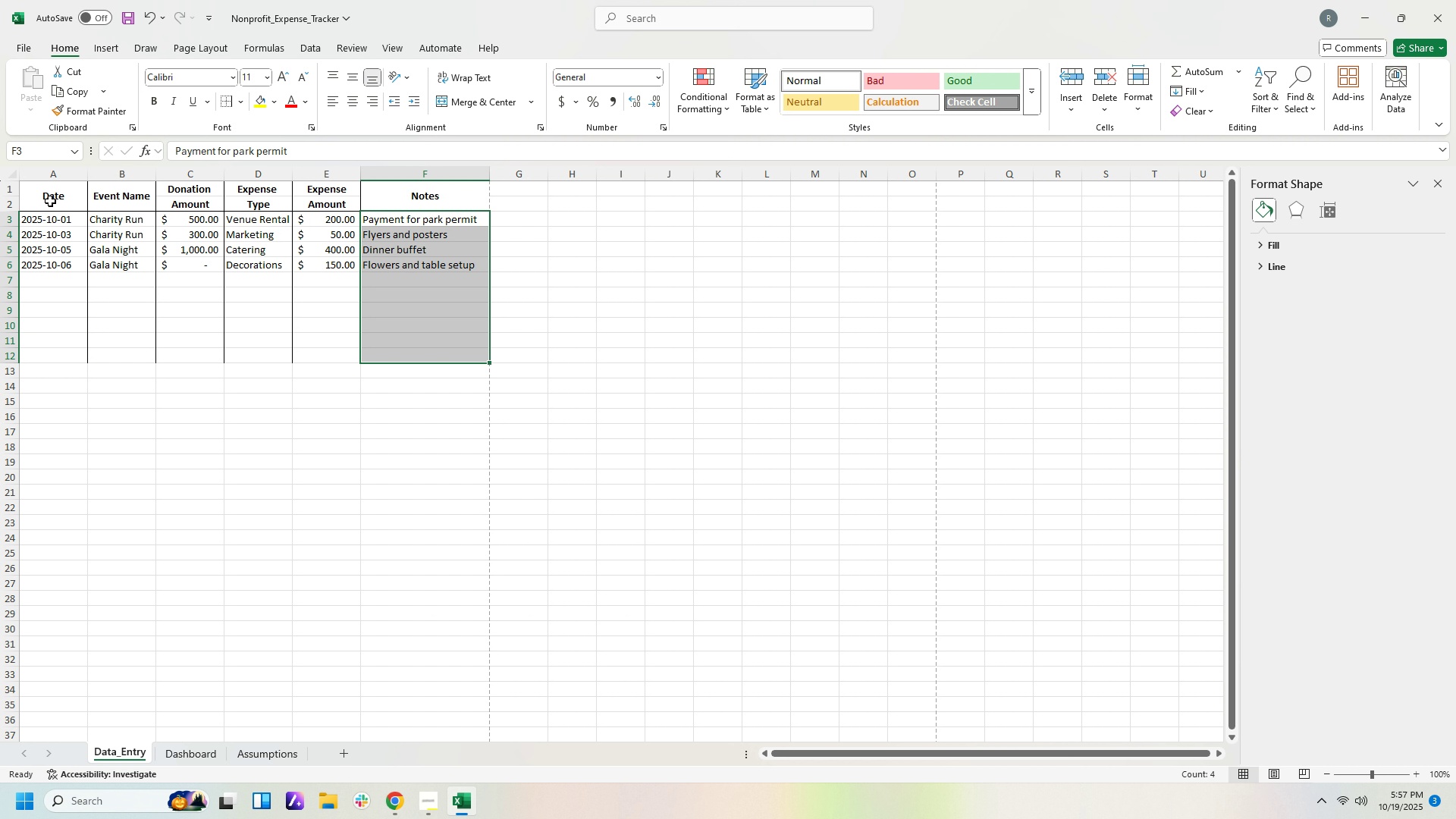 
left_click_drag(start_coordinate=[50, 196], to_coordinate=[484, 194])
 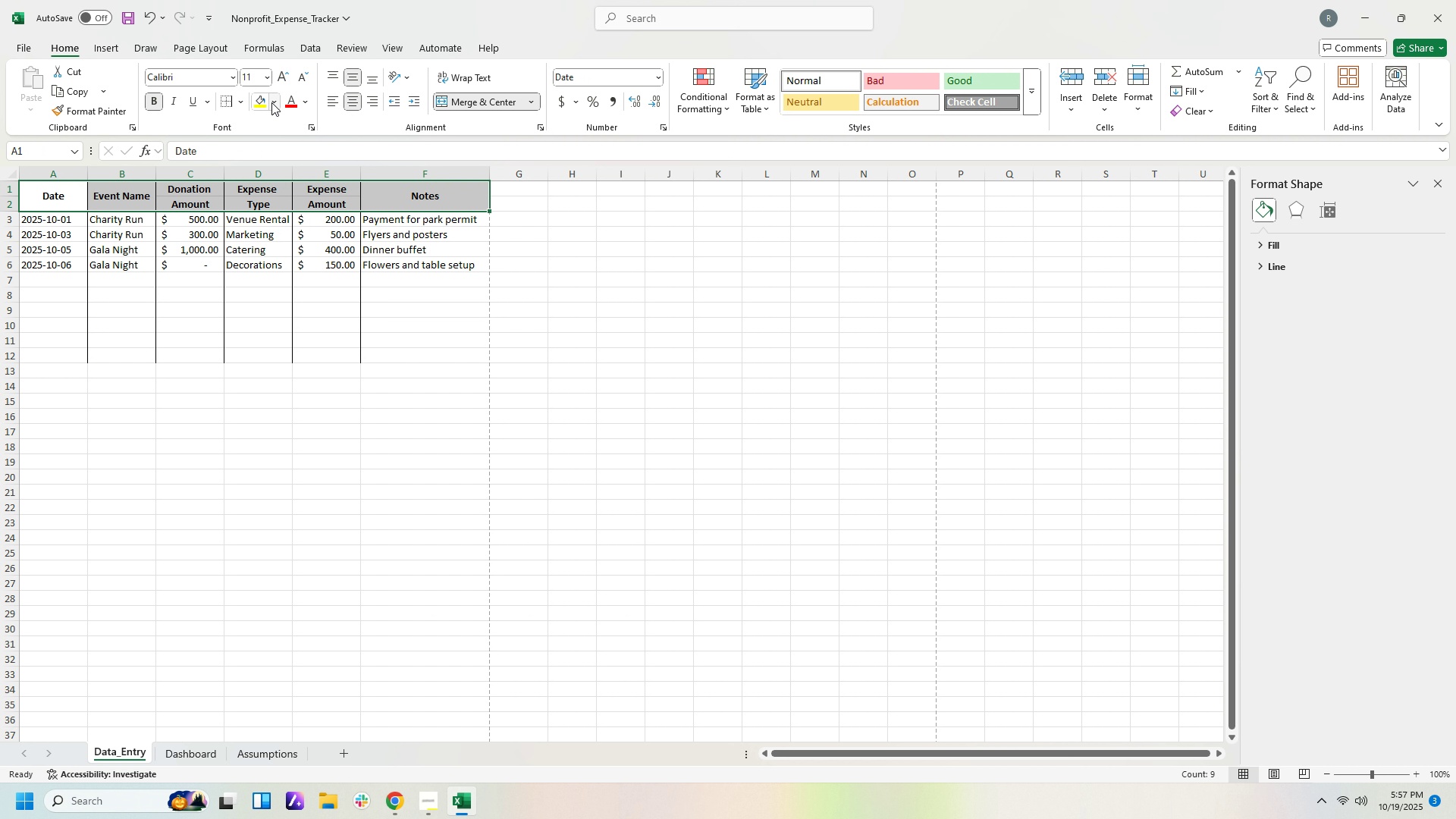 
left_click([275, 102])
 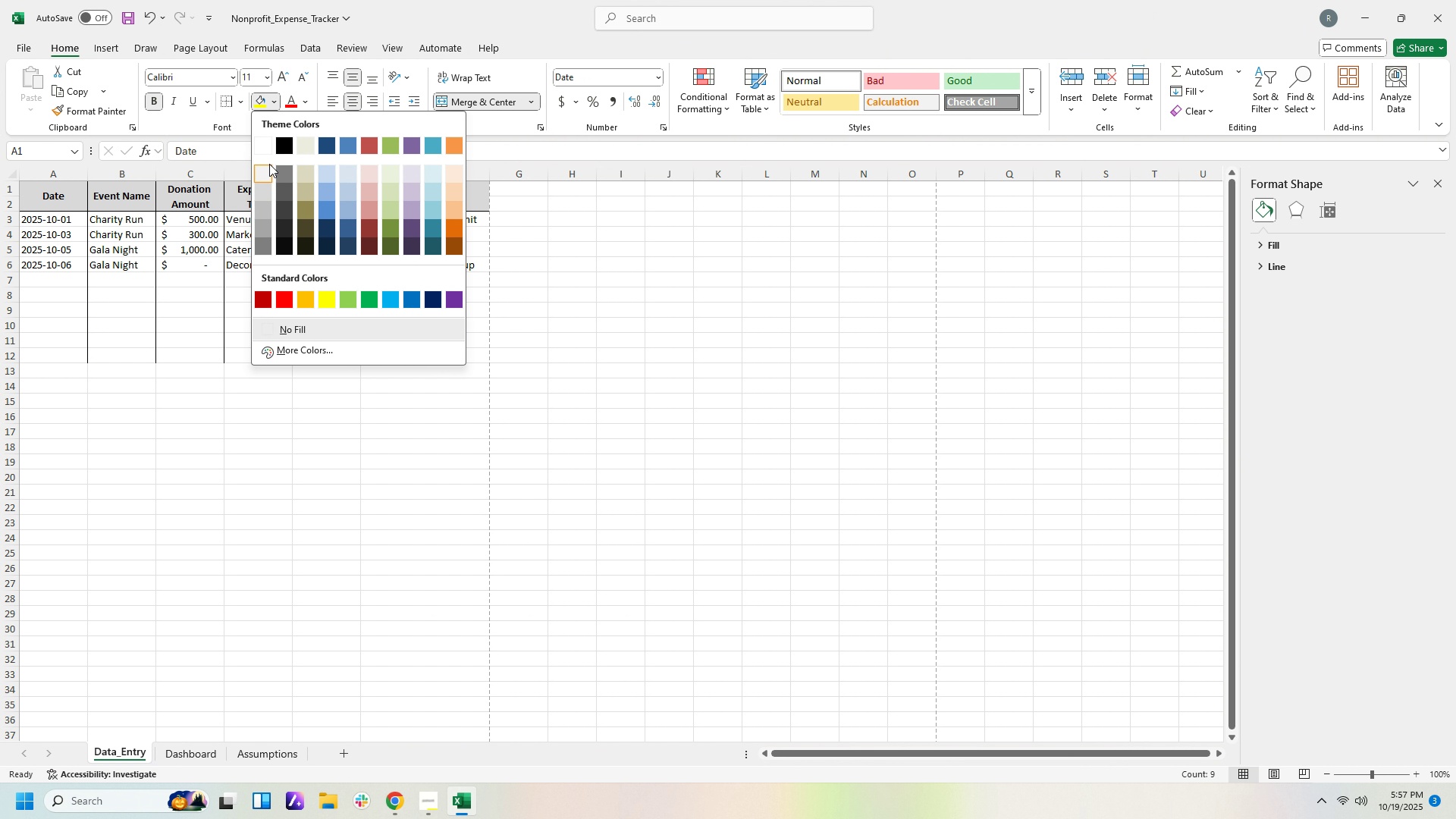 
left_click([269, 164])
 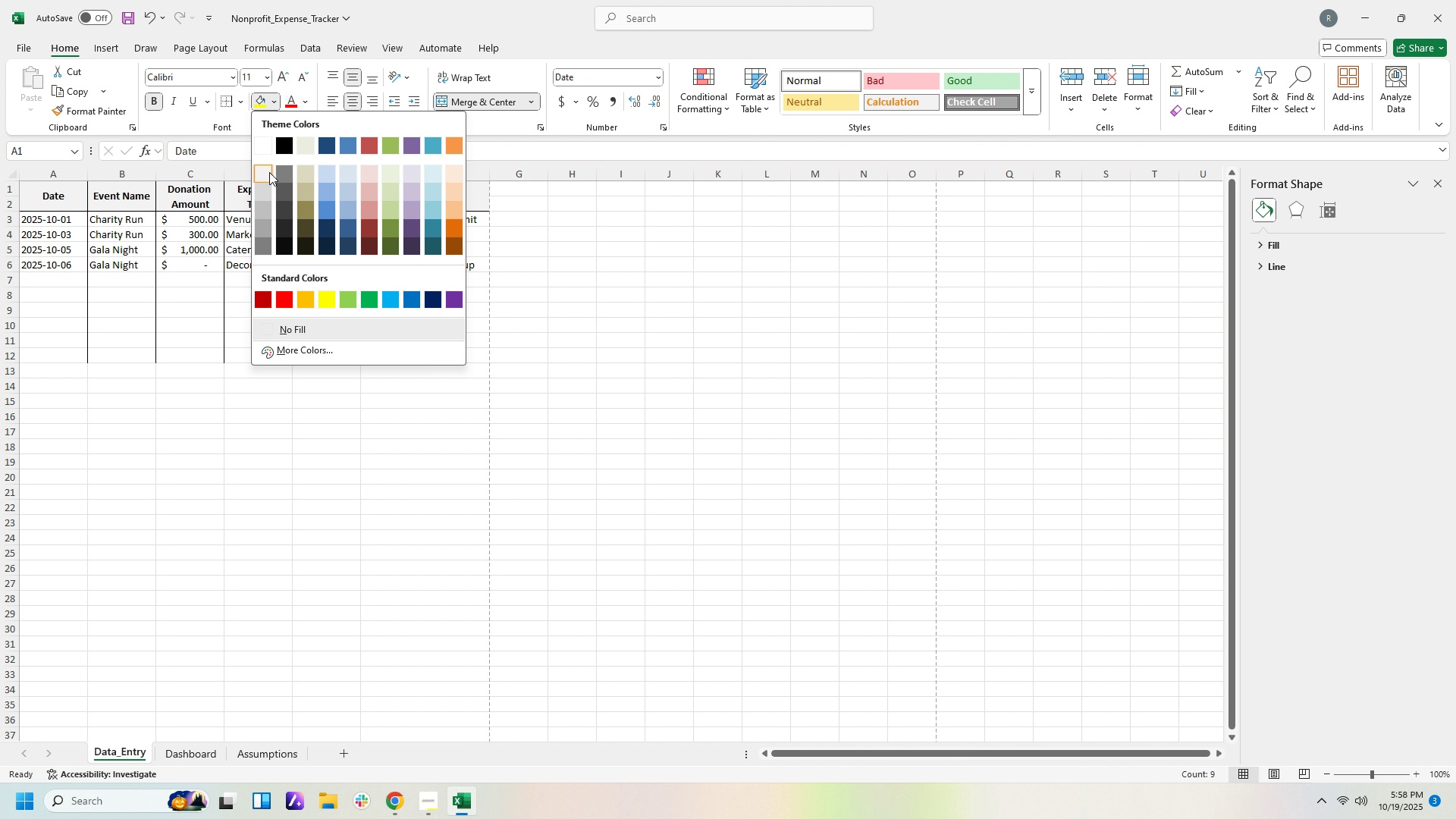 
left_click([269, 172])
 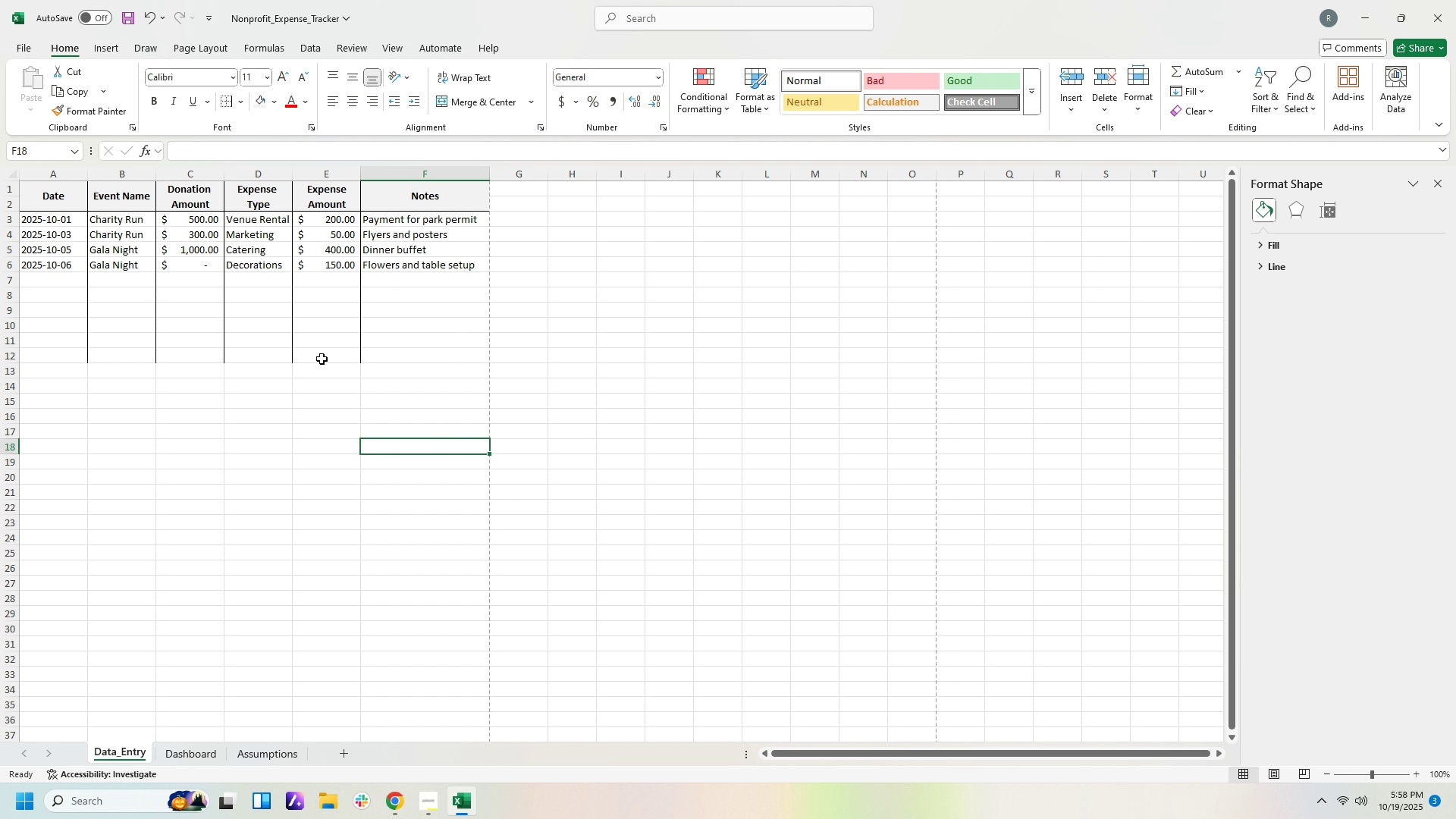 
scroll: coordinate [228, 736], scroll_direction: down, amount: 5.0
 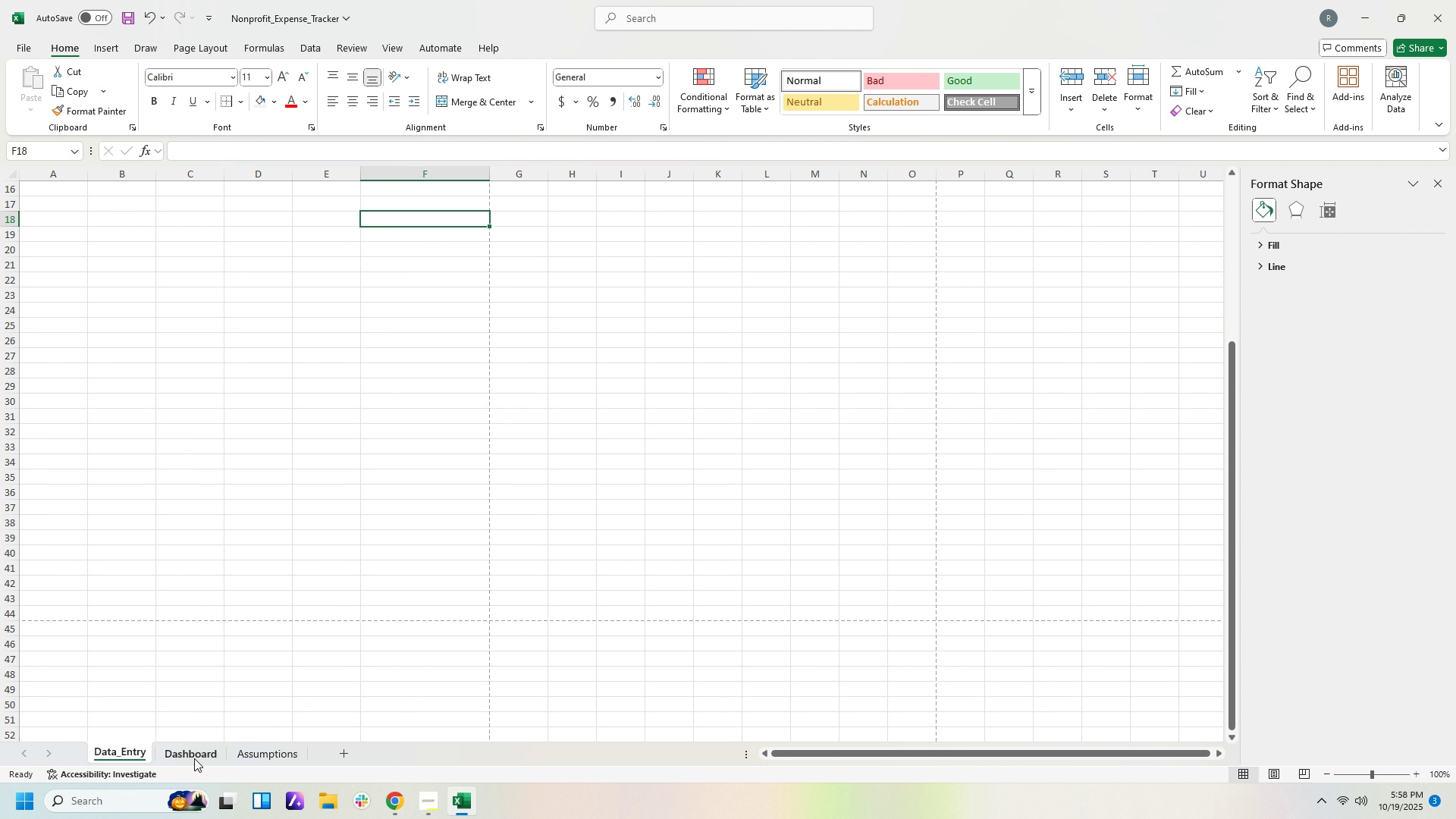 
left_click([194, 758])
 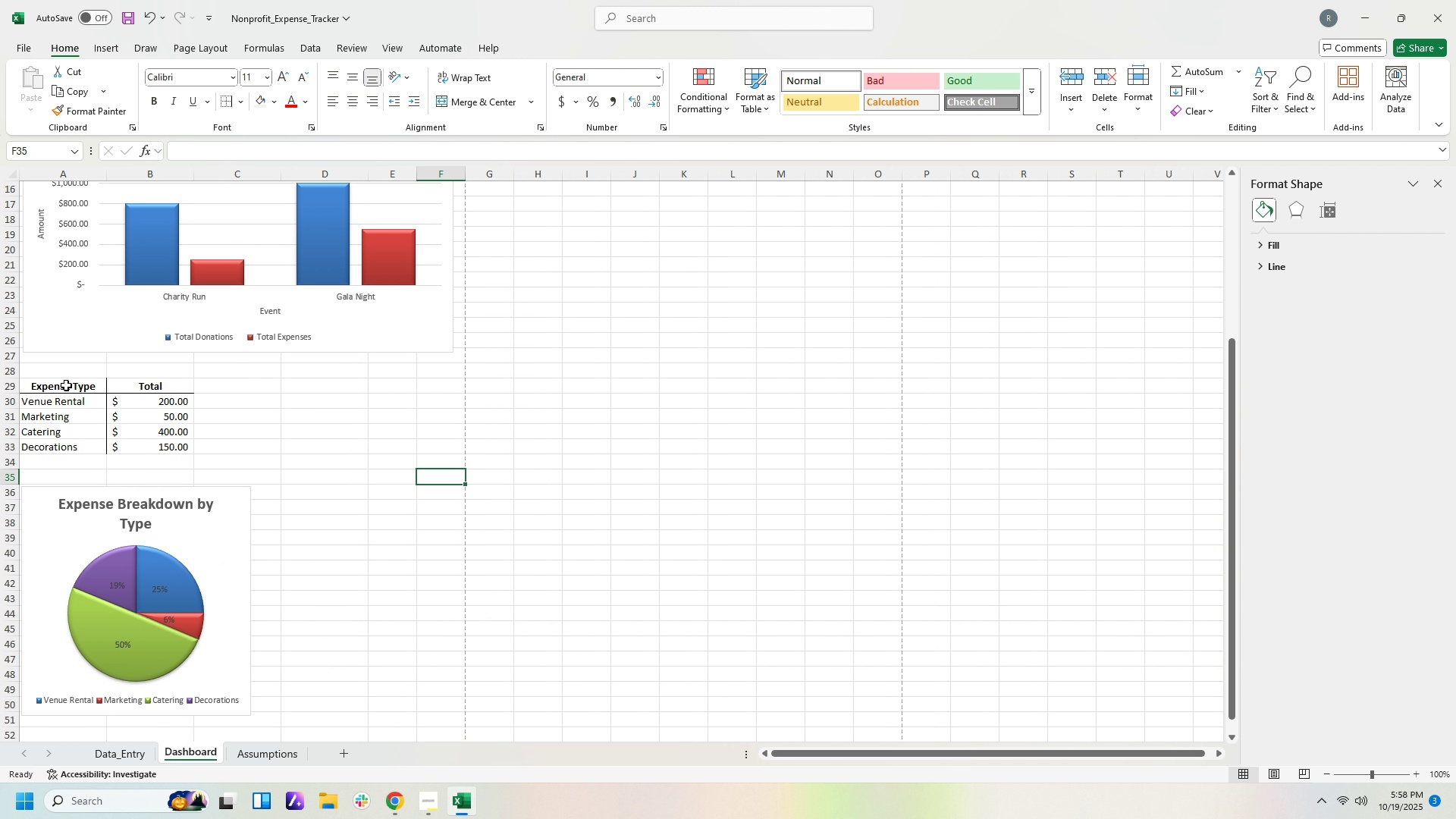 
left_click_drag(start_coordinate=[61, 388], to_coordinate=[165, 448])
 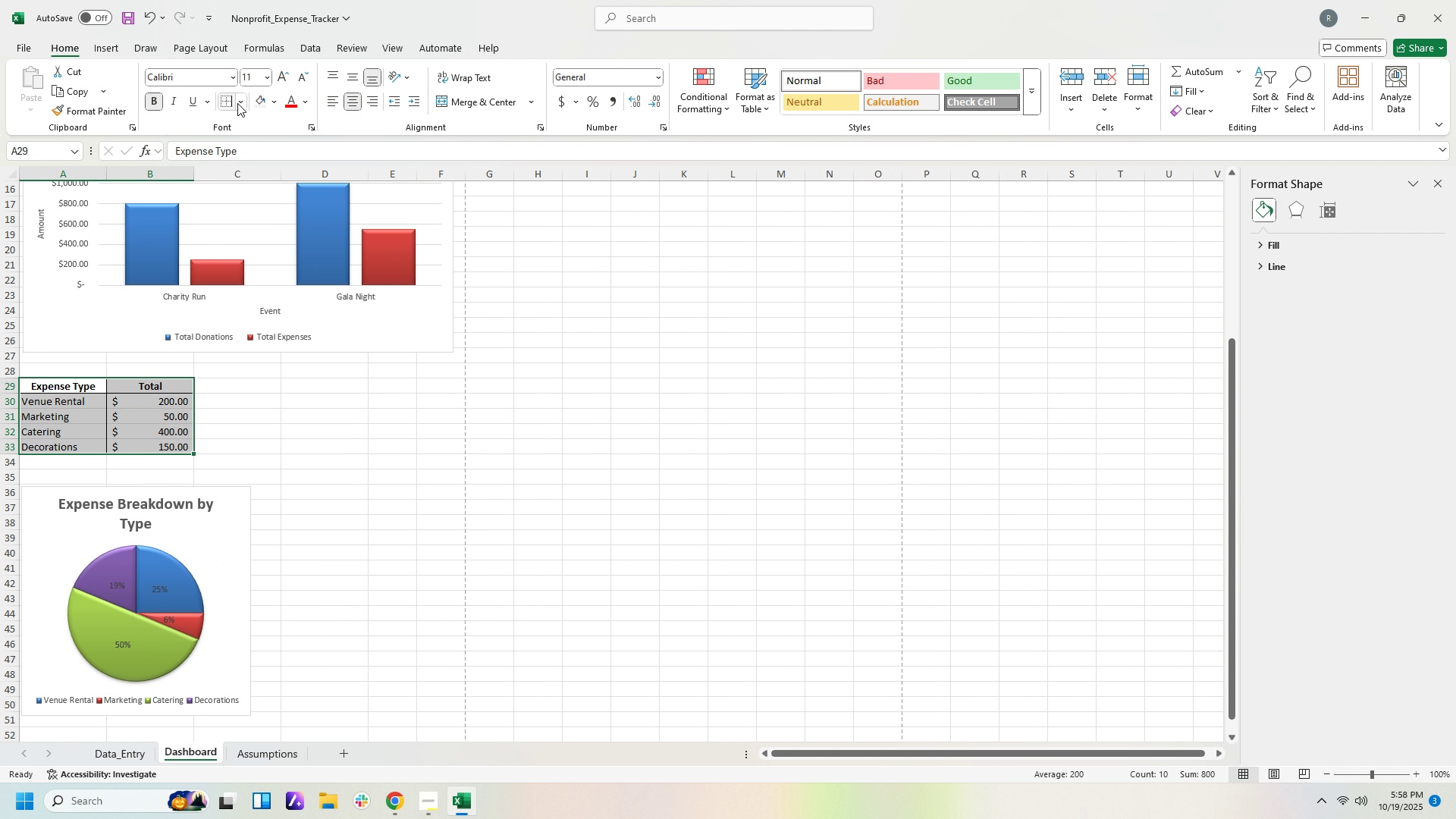 
left_click([240, 103])
 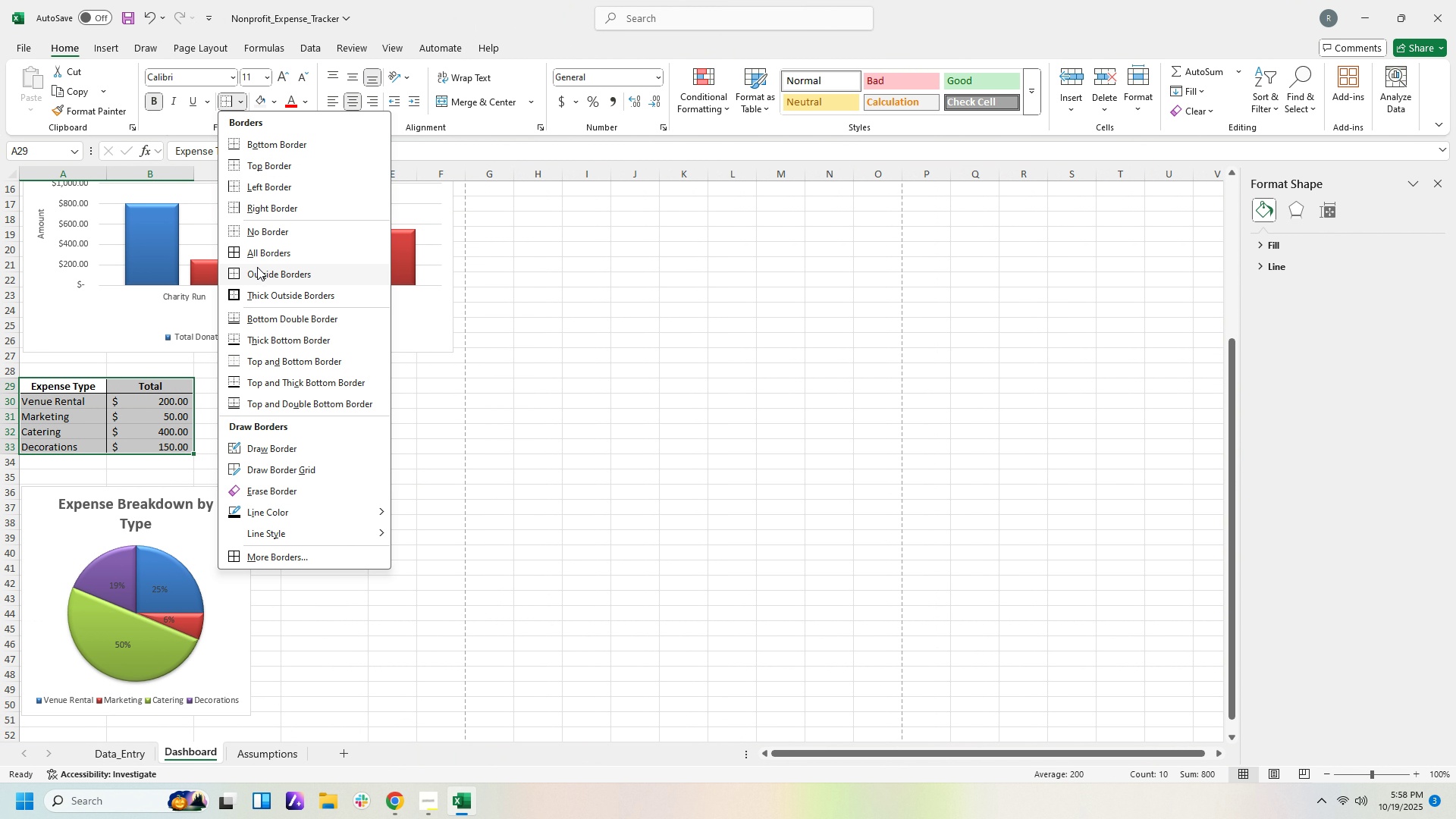 
left_click([259, 271])
 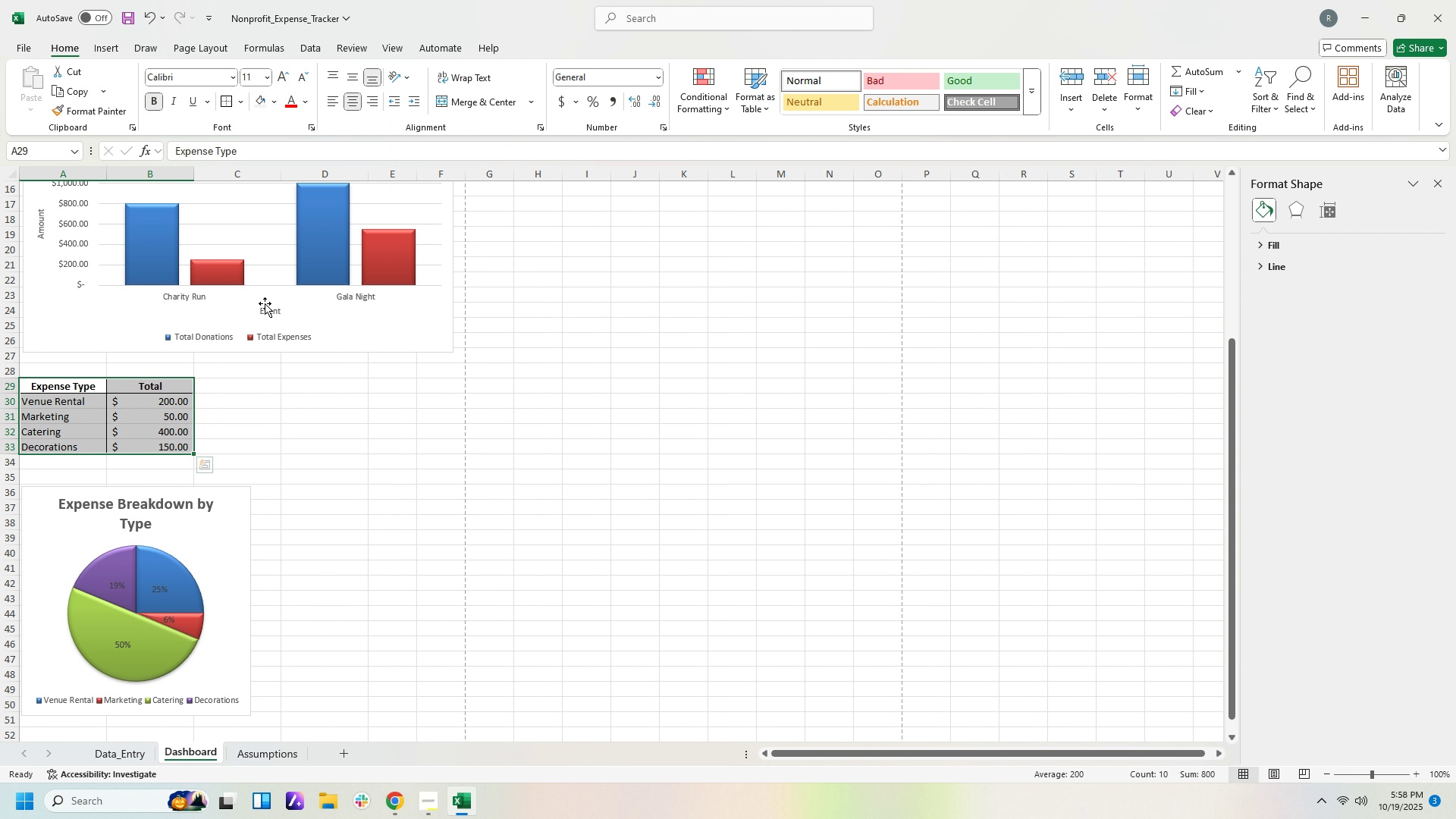 
scroll: coordinate [265, 297], scroll_direction: up, amount: 6.0
 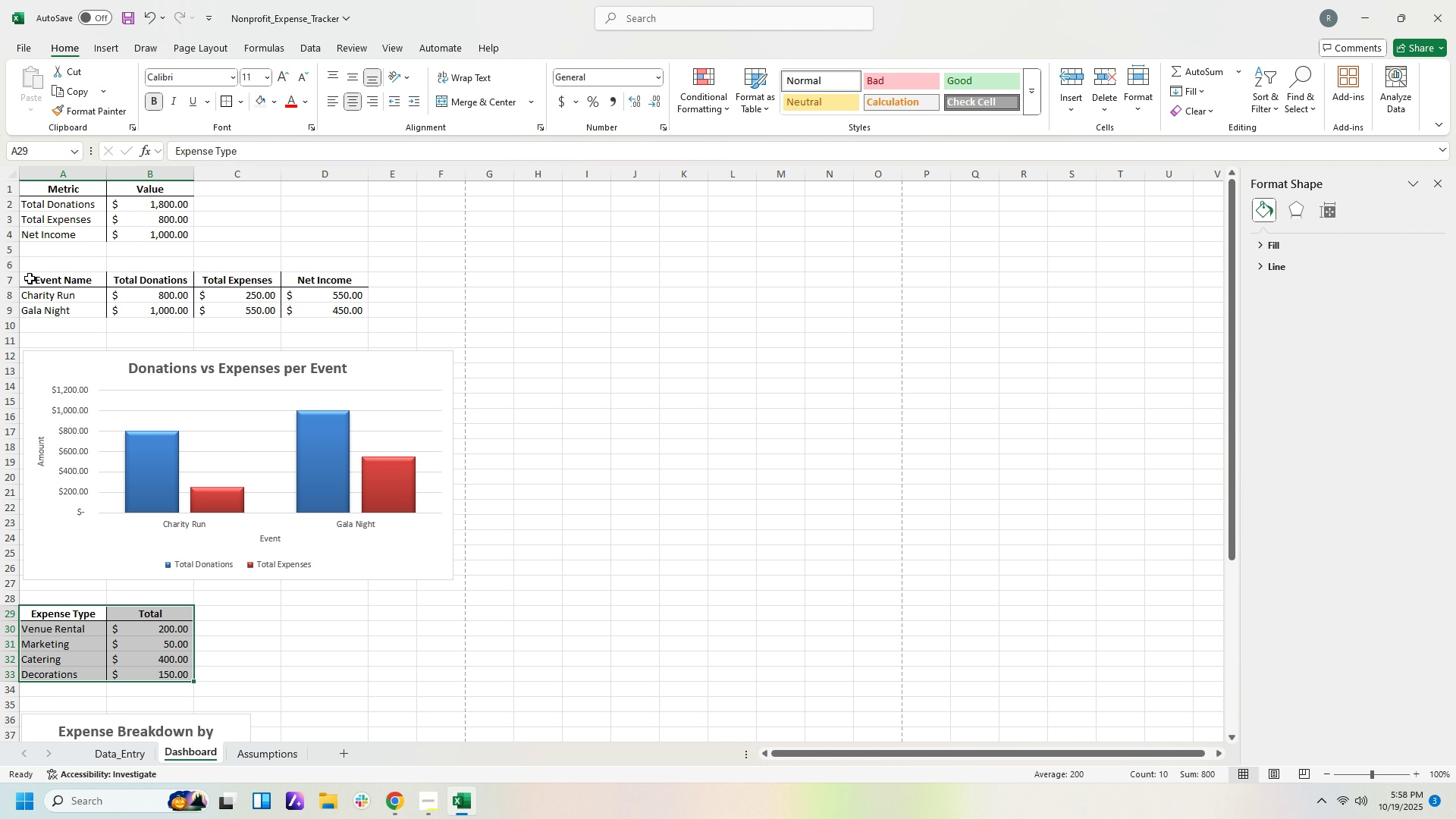 
left_click_drag(start_coordinate=[30, 278], to_coordinate=[349, 315])
 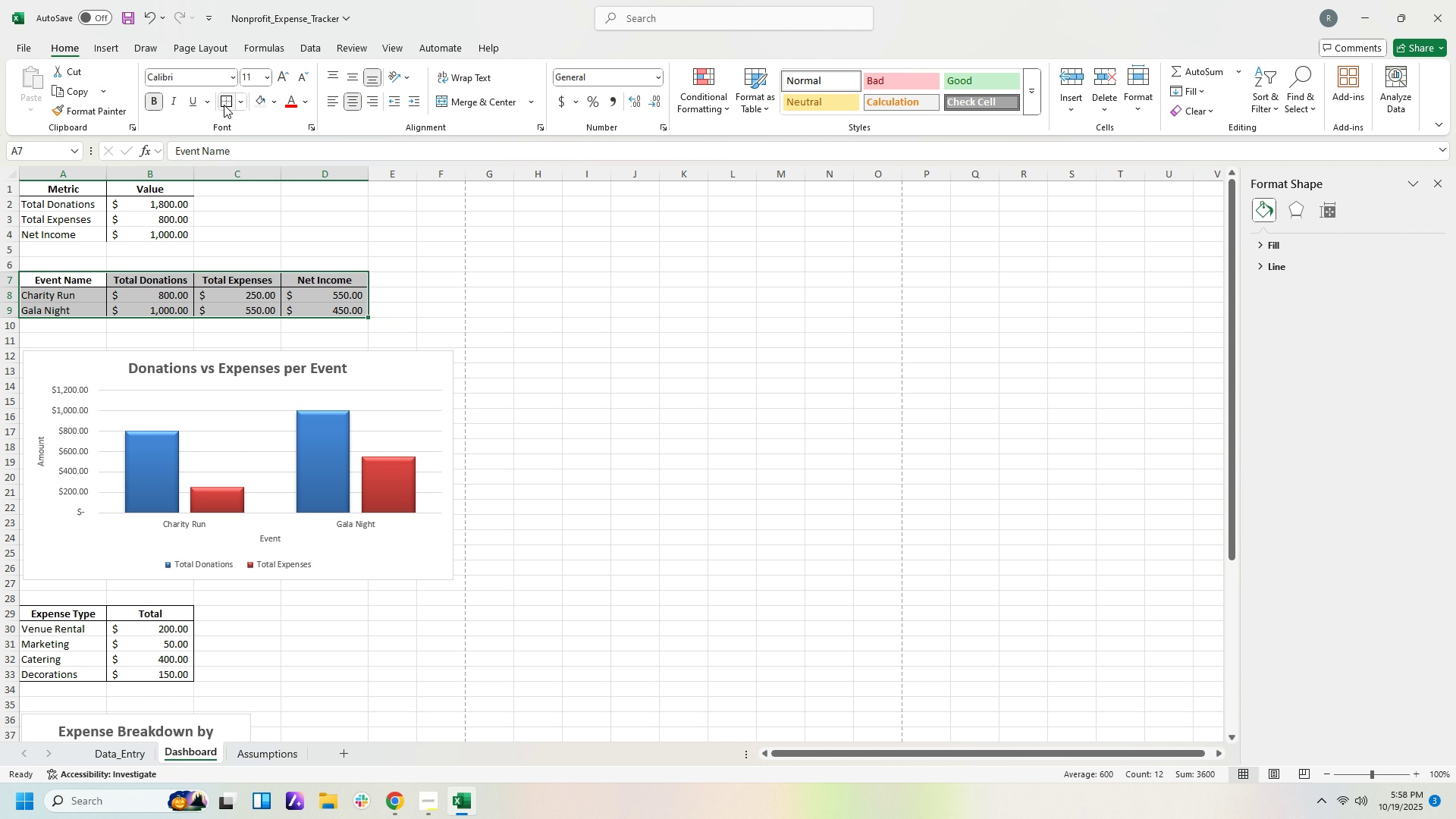 
left_click([224, 105])
 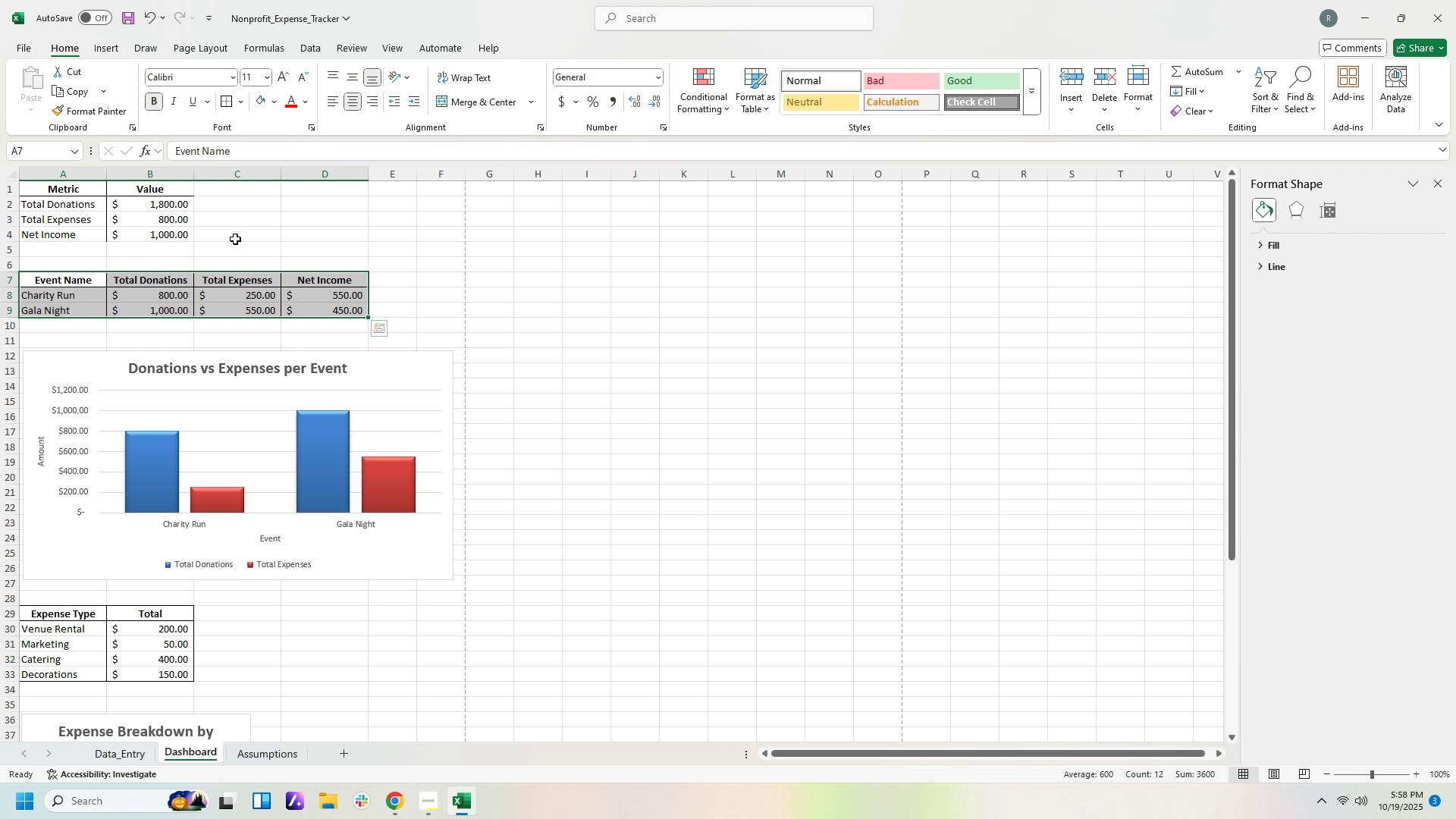 
scroll: coordinate [235, 239], scroll_direction: up, amount: 1.0
 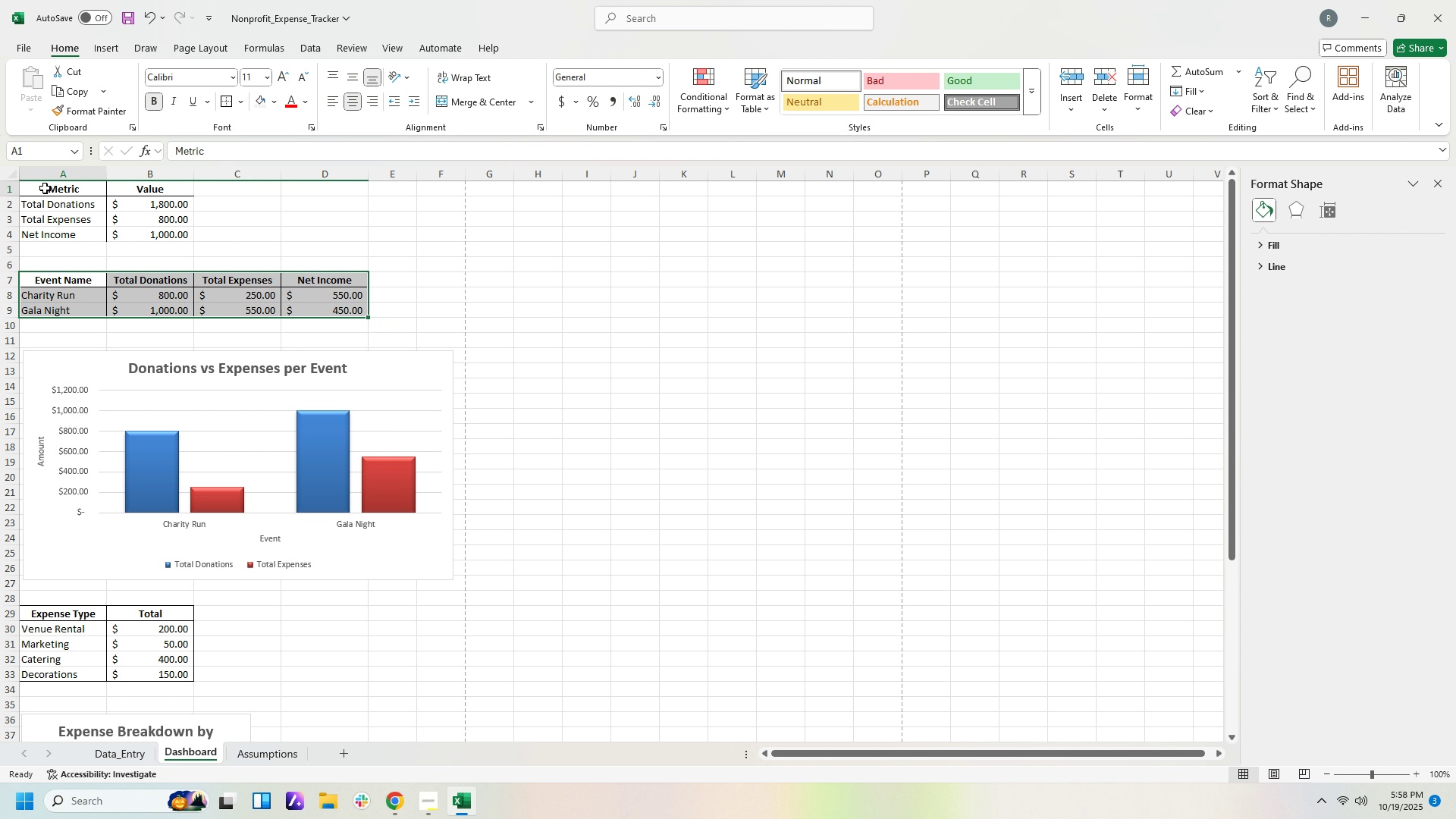 
left_click_drag(start_coordinate=[45, 188], to_coordinate=[179, 238])
 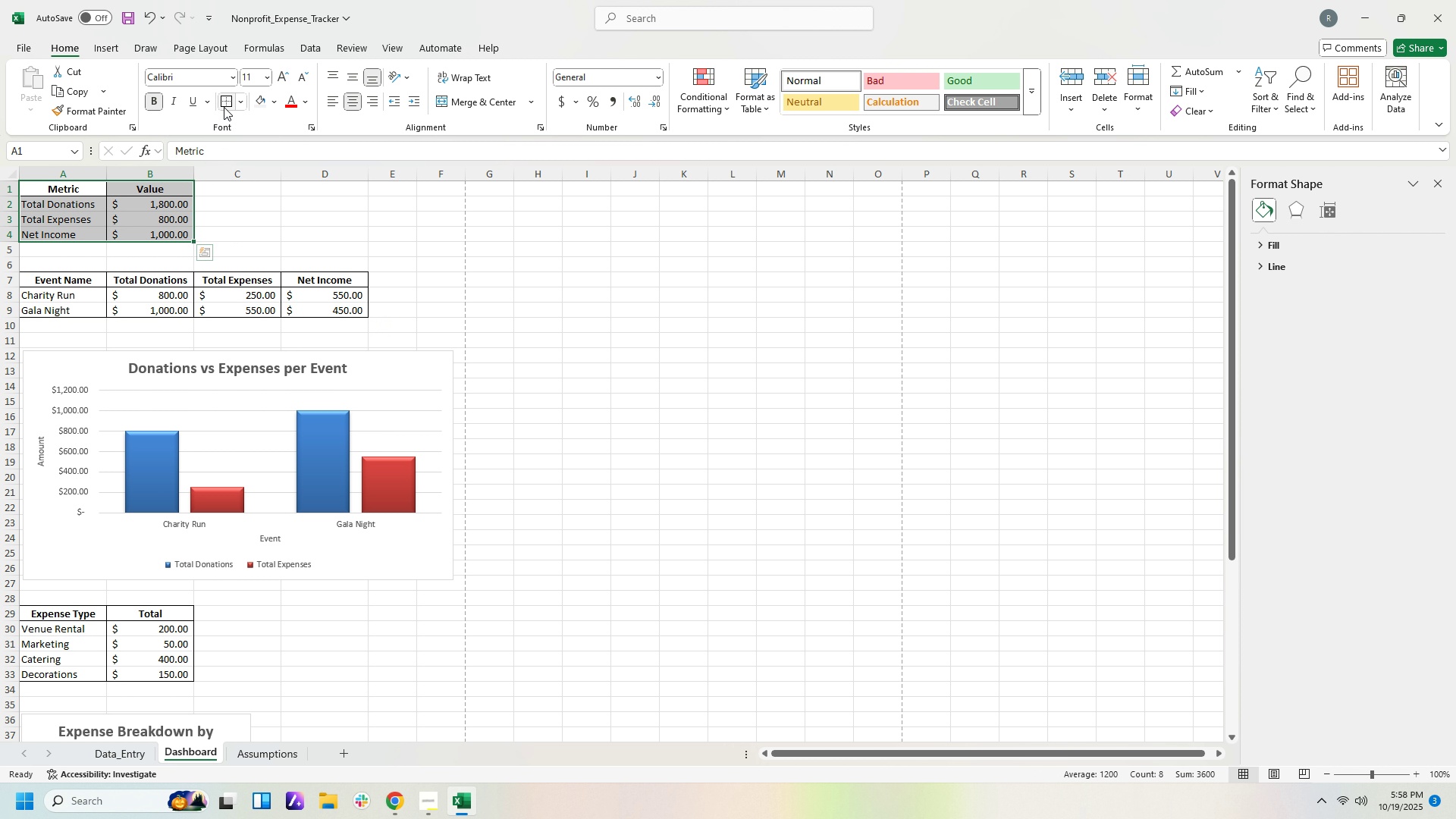 
left_click([224, 107])
 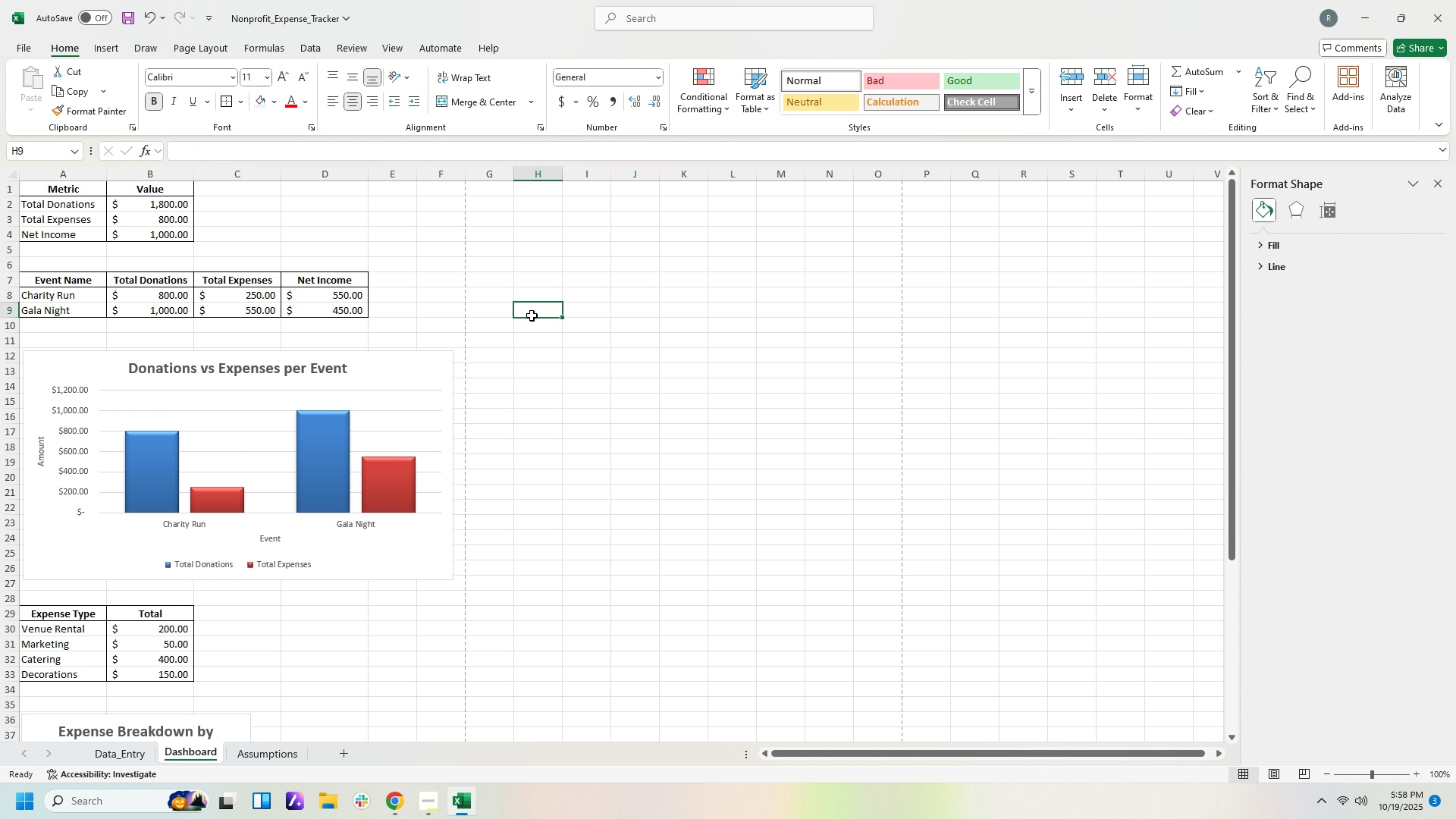 
left_click([532, 315])
 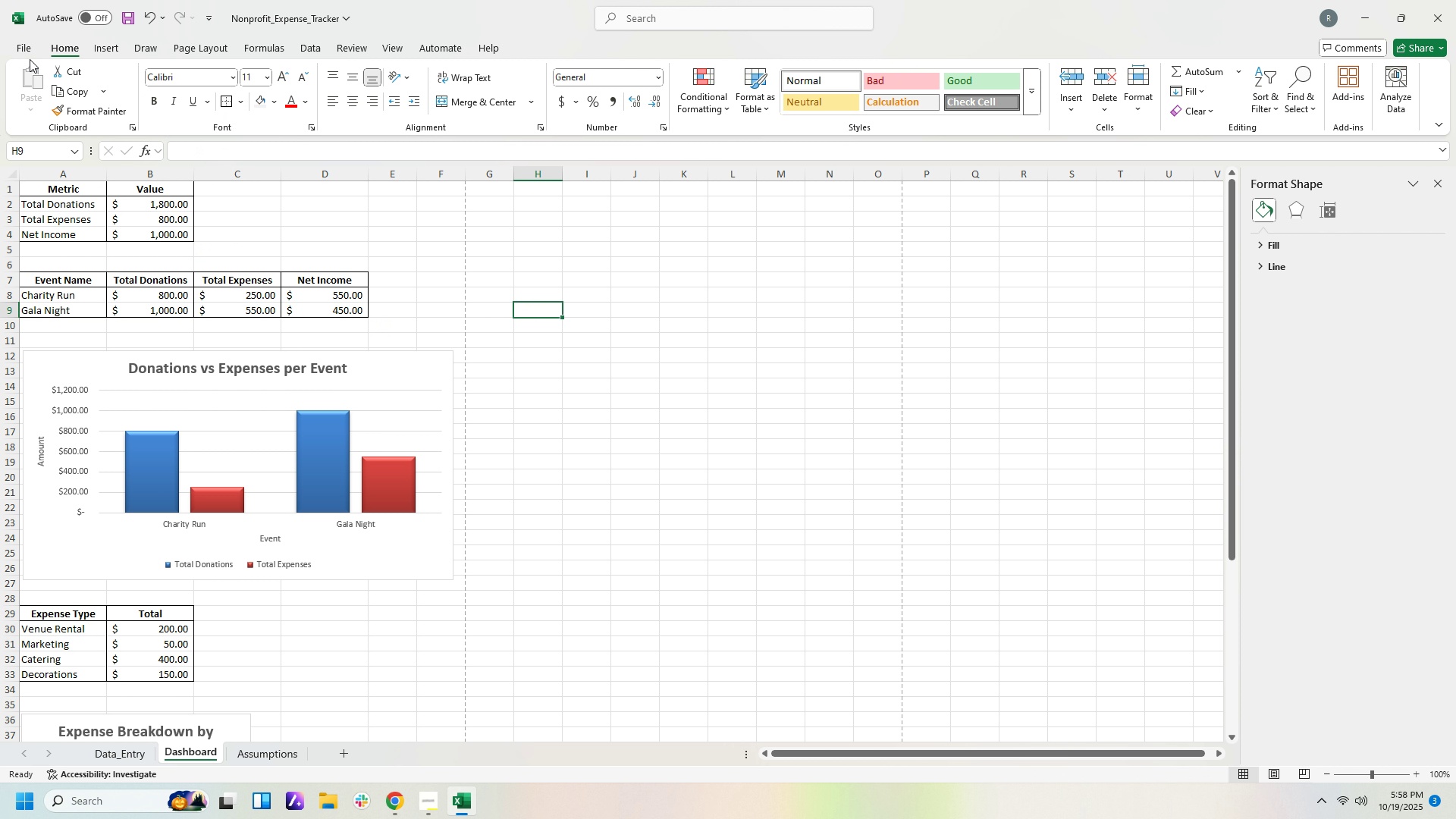 
left_click([25, 50])
 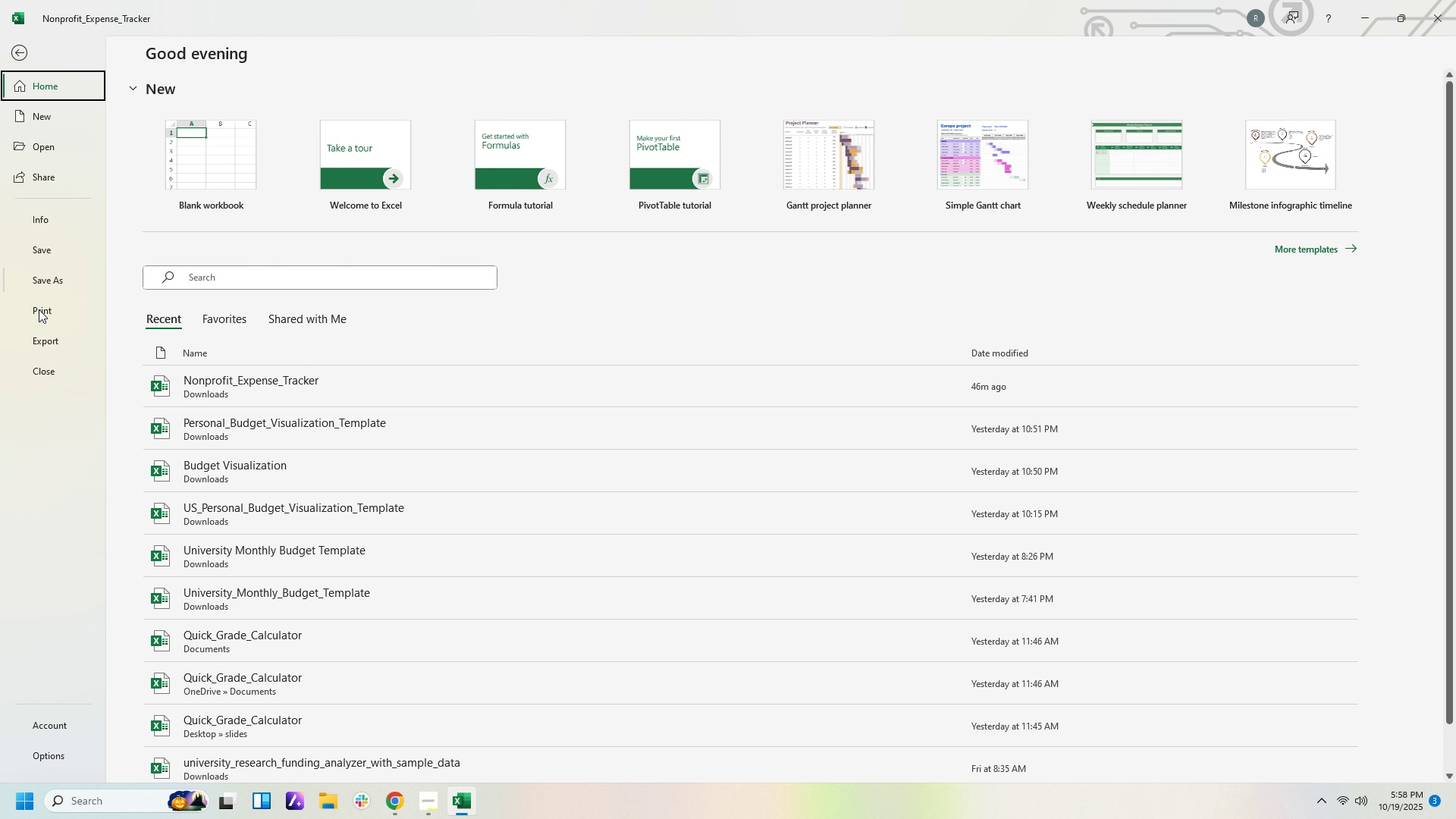 
left_click([57, 305])
 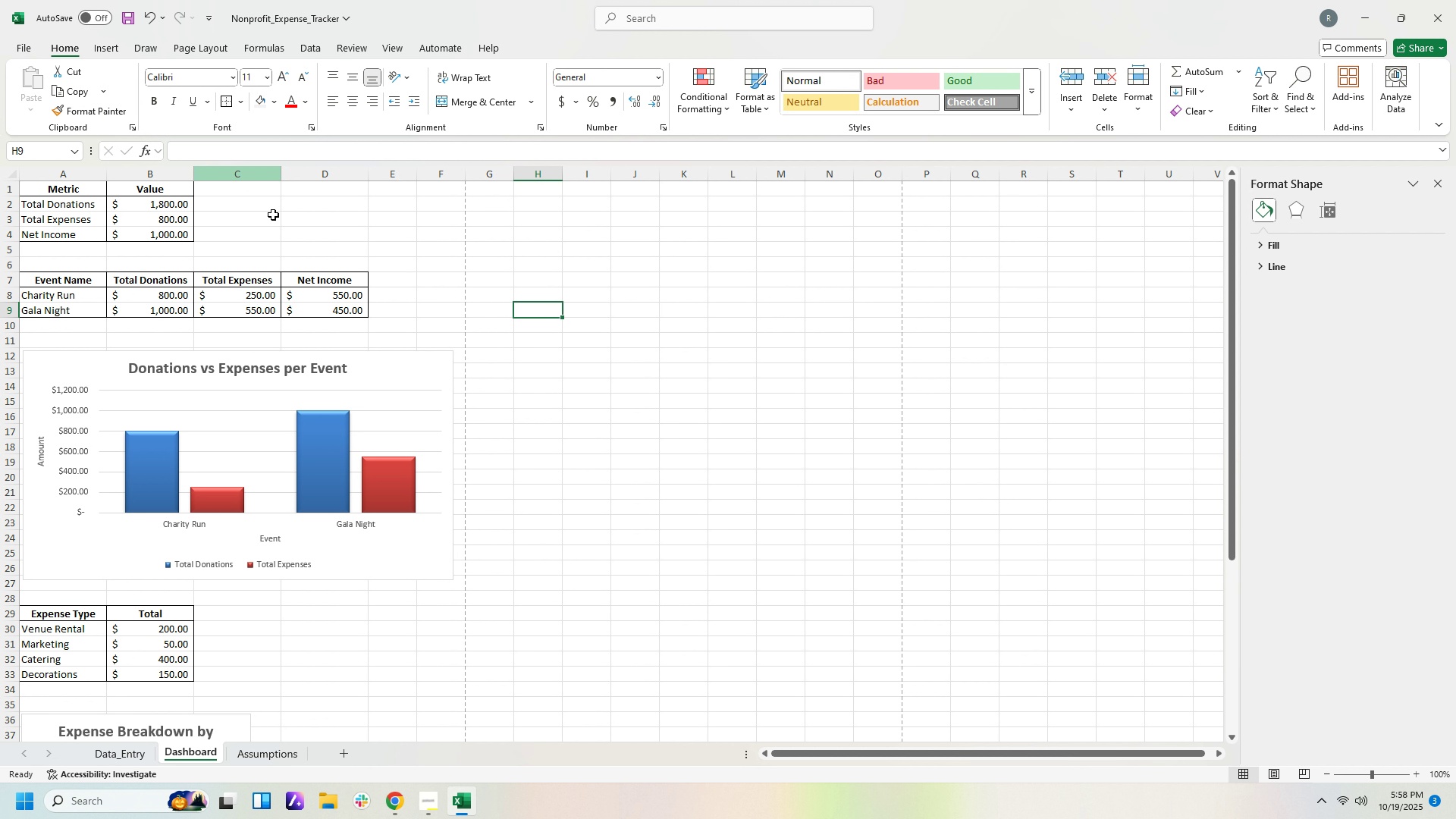 
left_click([291, 757])
 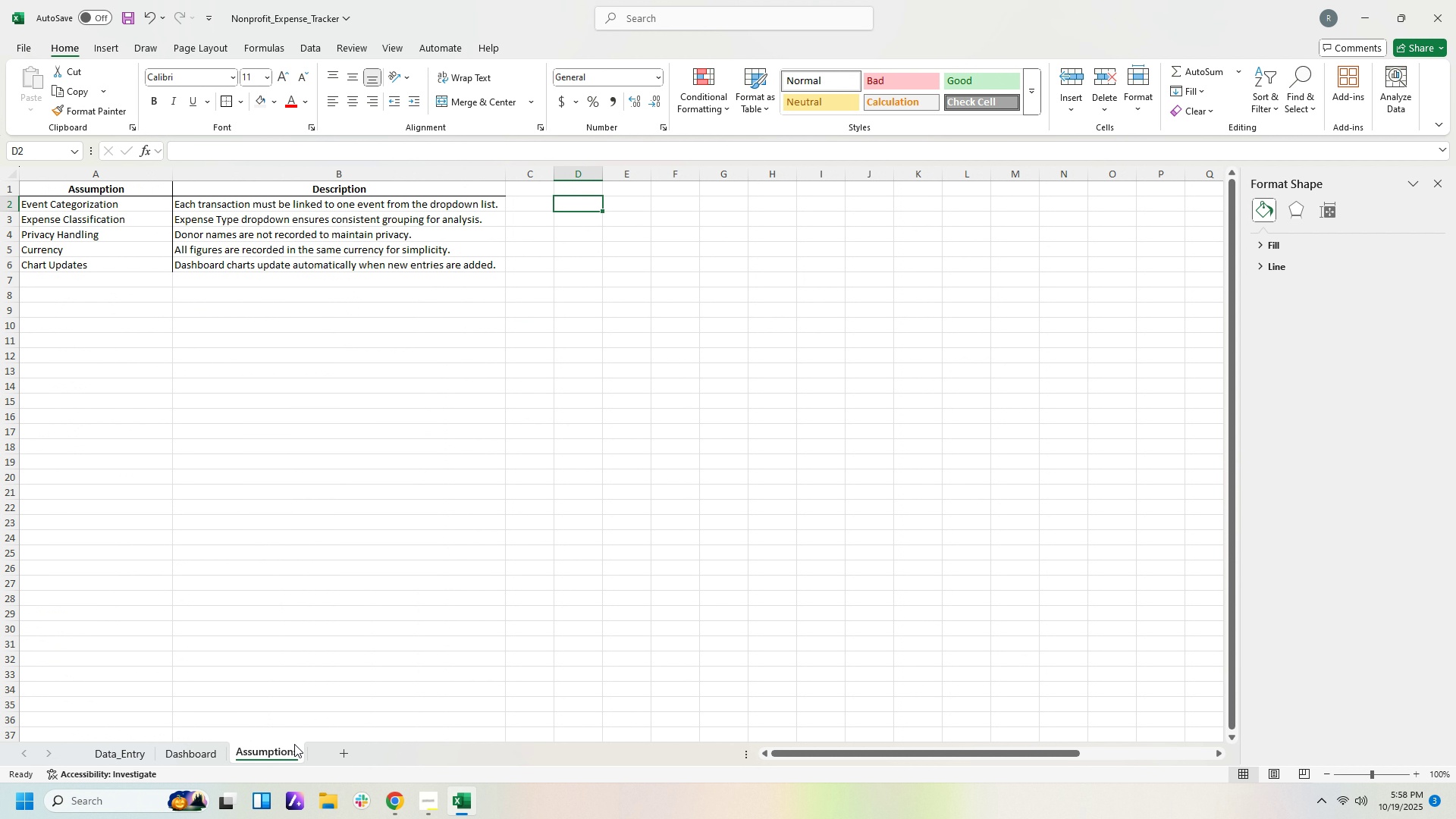 
scroll: coordinate [303, 686], scroll_direction: up, amount: 1.0
 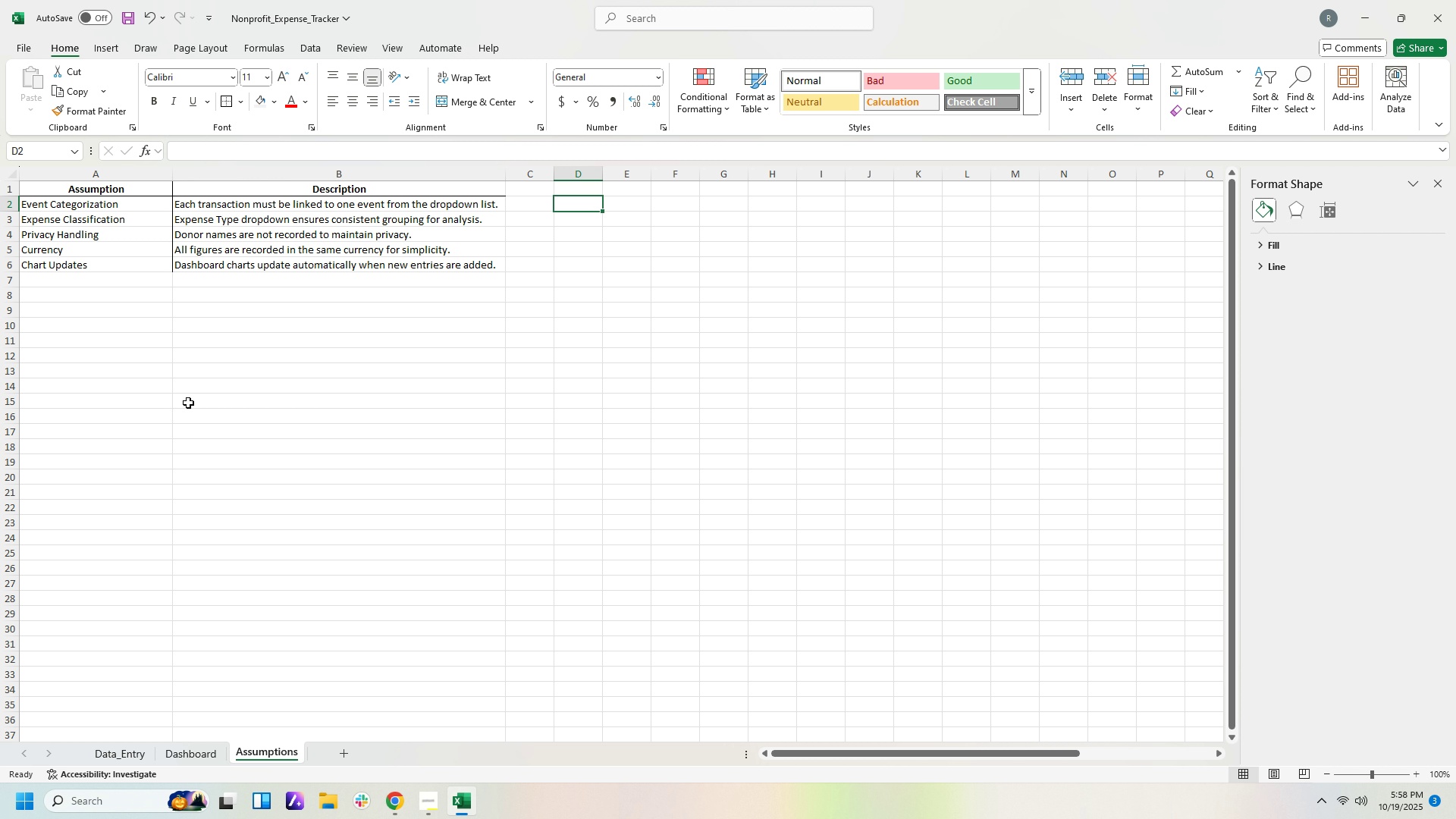 
wait(7.74)
 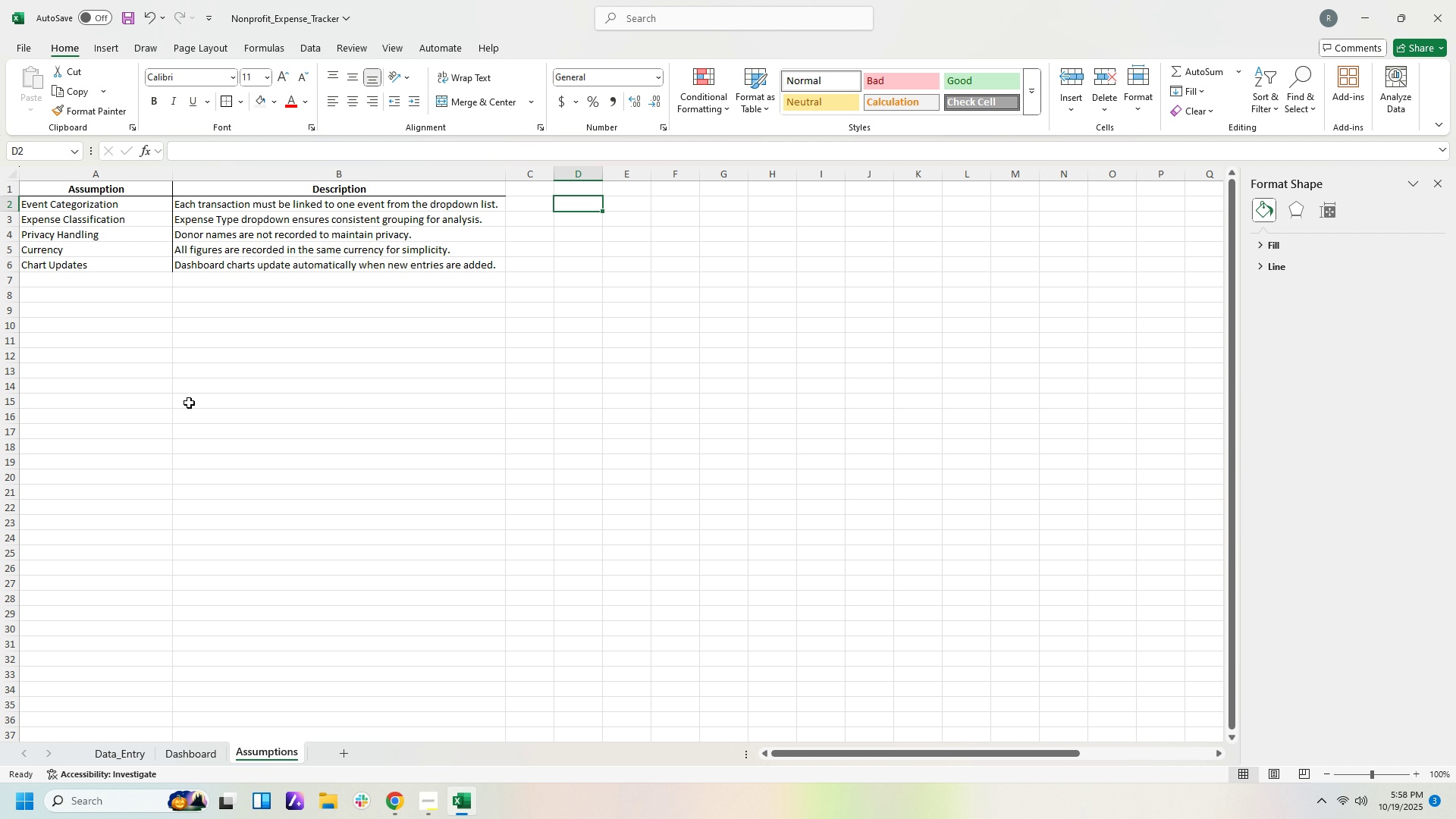 
left_click([20, 45])
 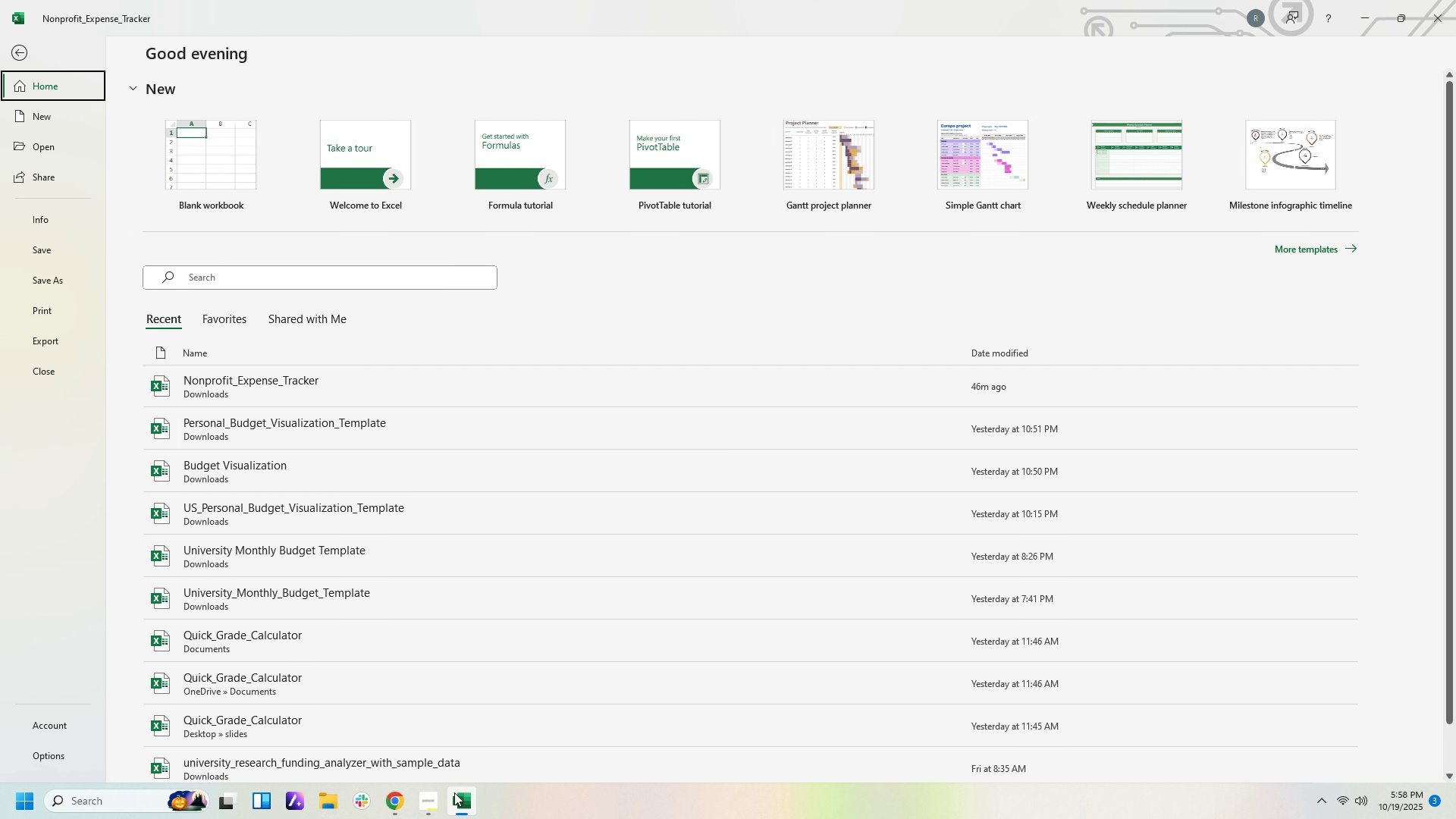 
left_click([429, 804])